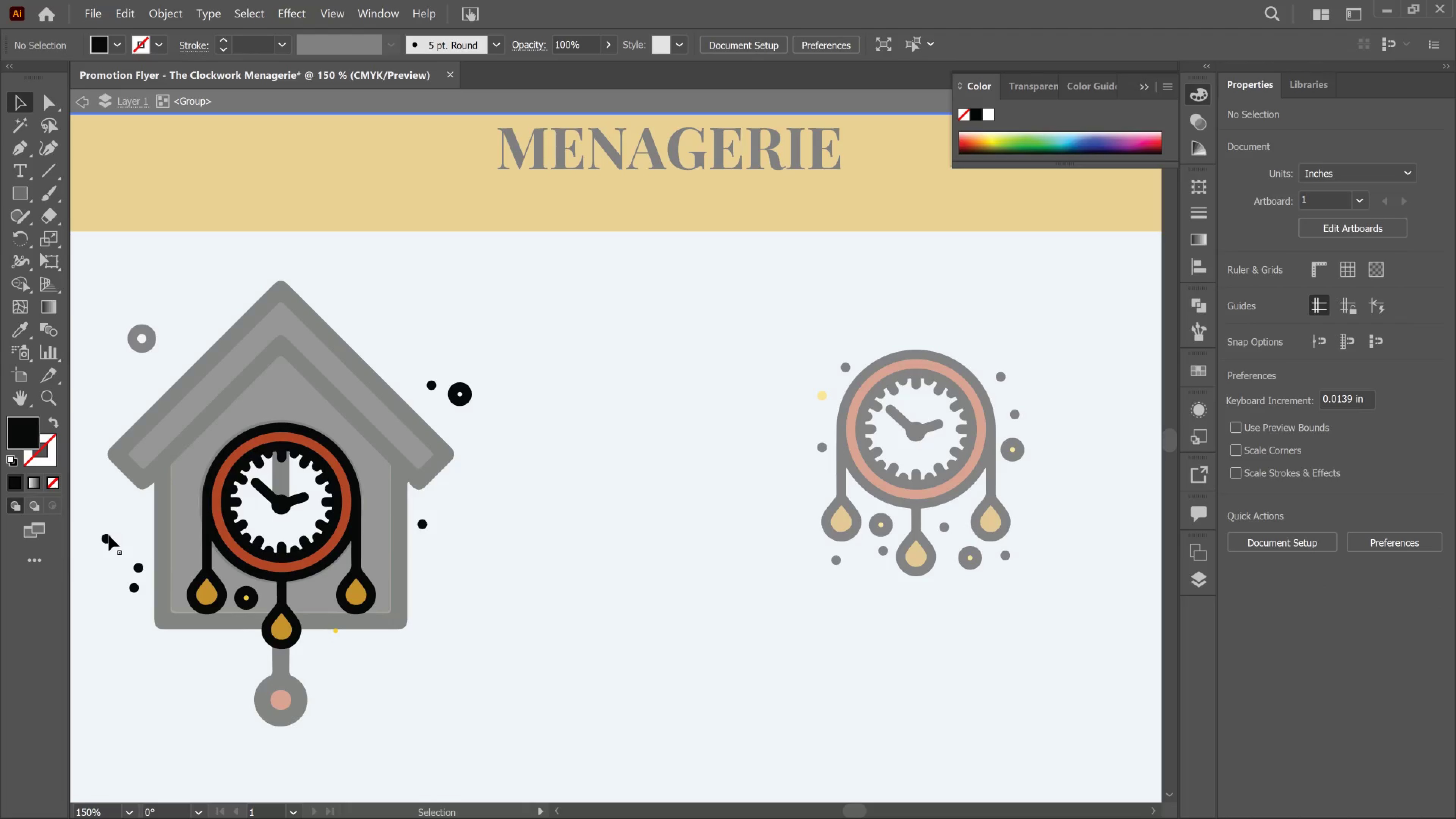 
left_click([109, 535])
 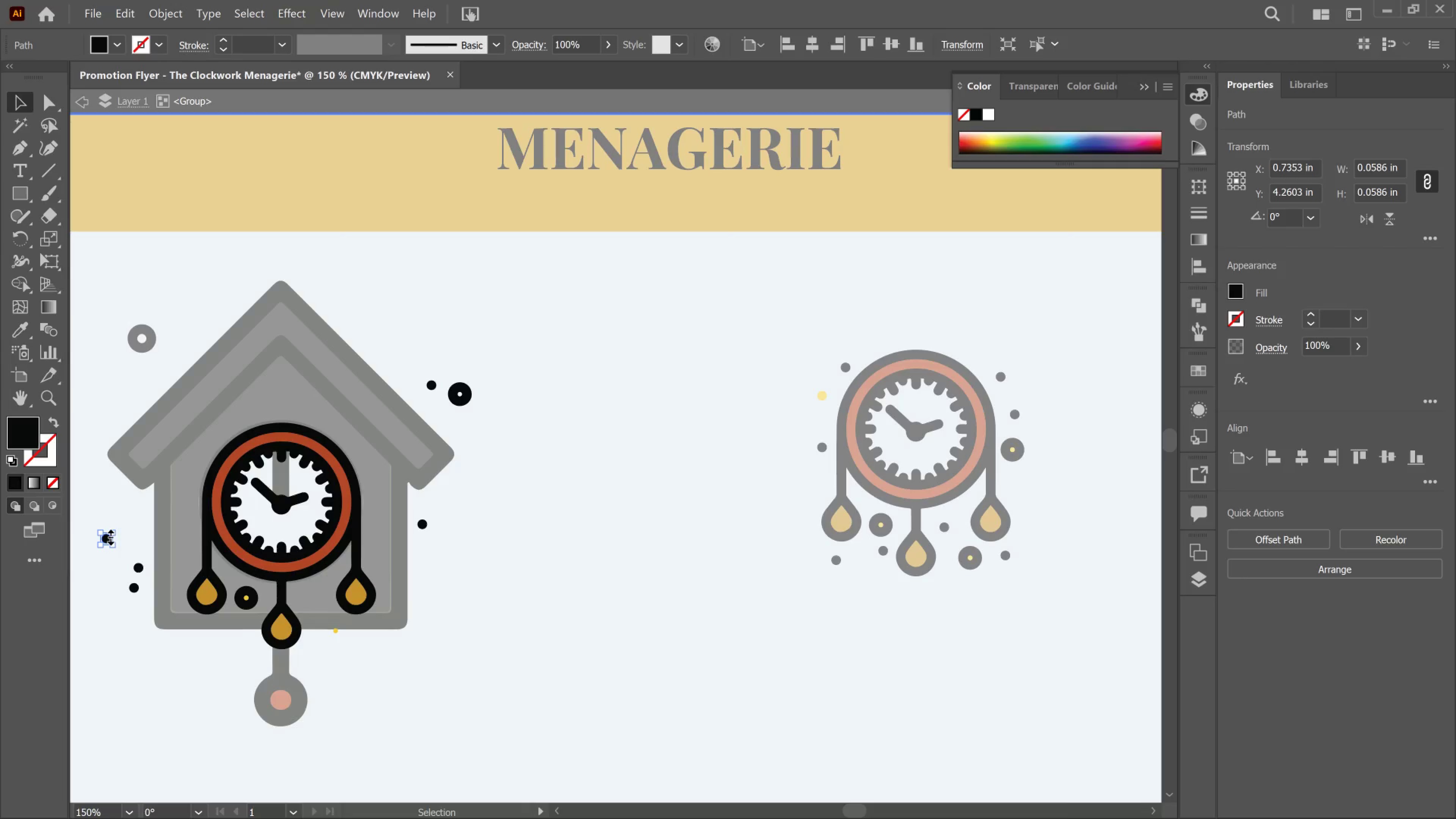 
left_click([109, 535])
 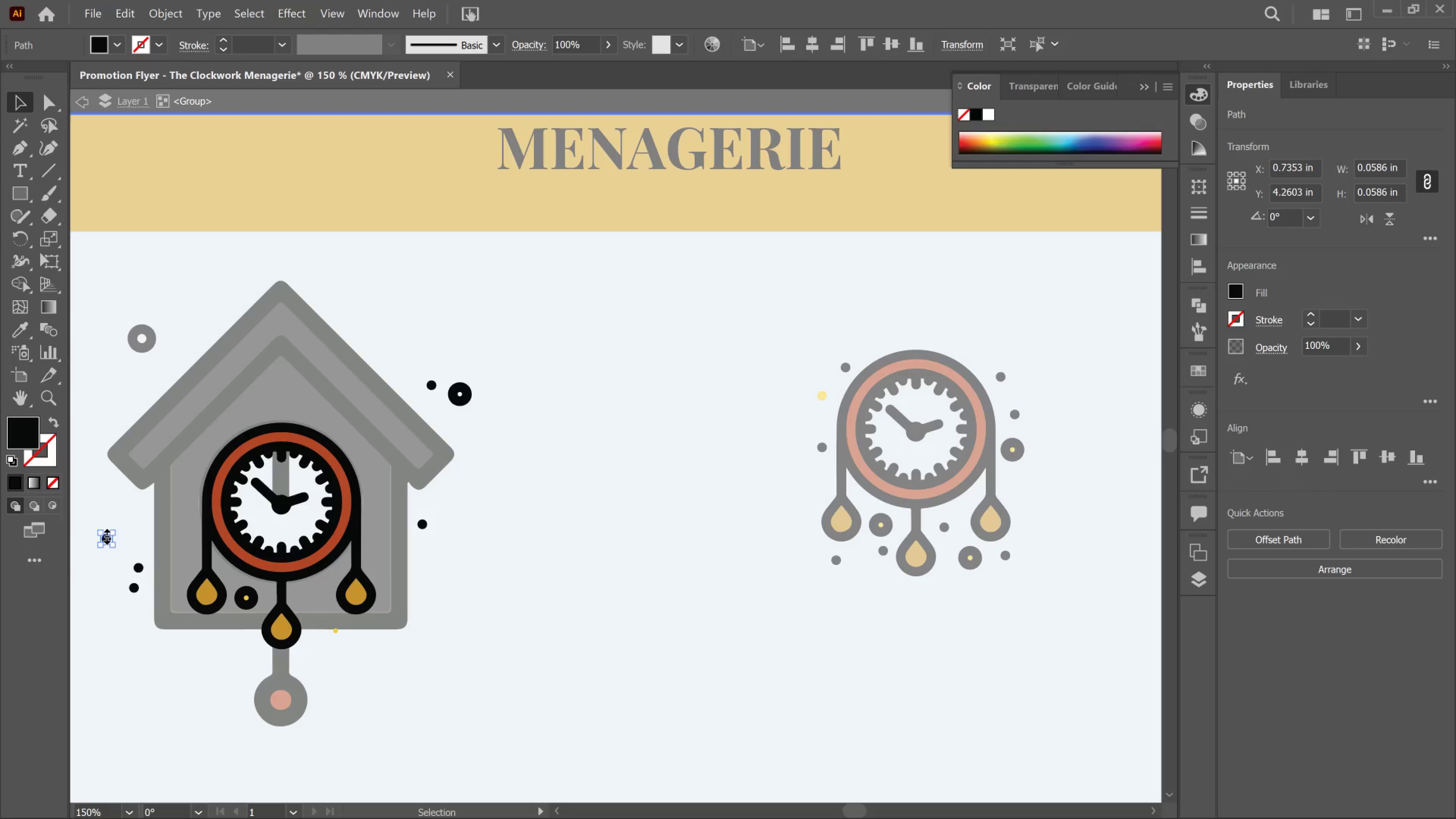 
hold_key(key=AltLeft, duration=0.63)
scroll: coordinate [94, 535], scroll_direction: up, amount: 1.0
 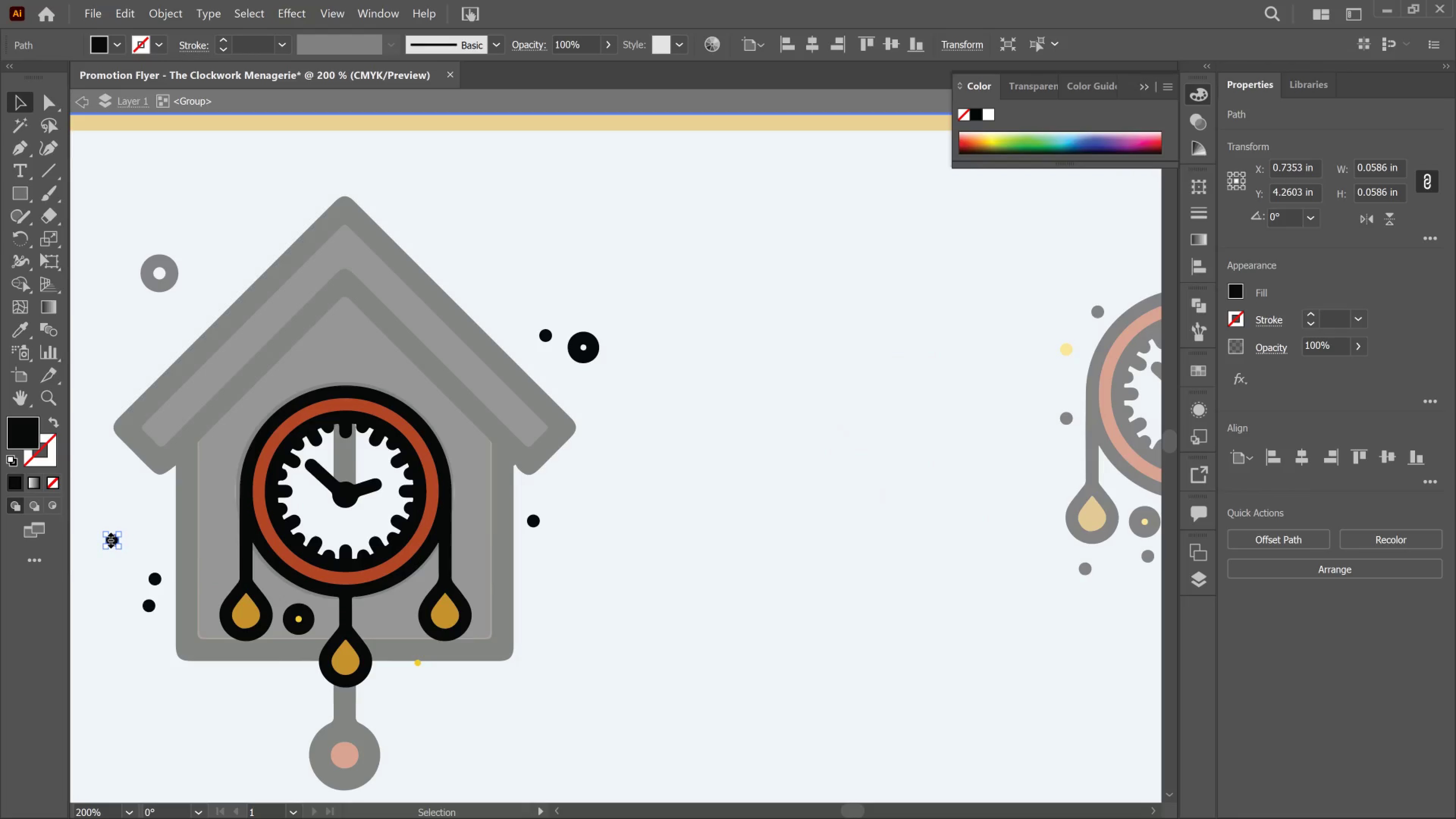 
hold_key(key=AltLeft, duration=0.35)
scroll: coordinate [109, 538], scroll_direction: up, amount: 2.0
 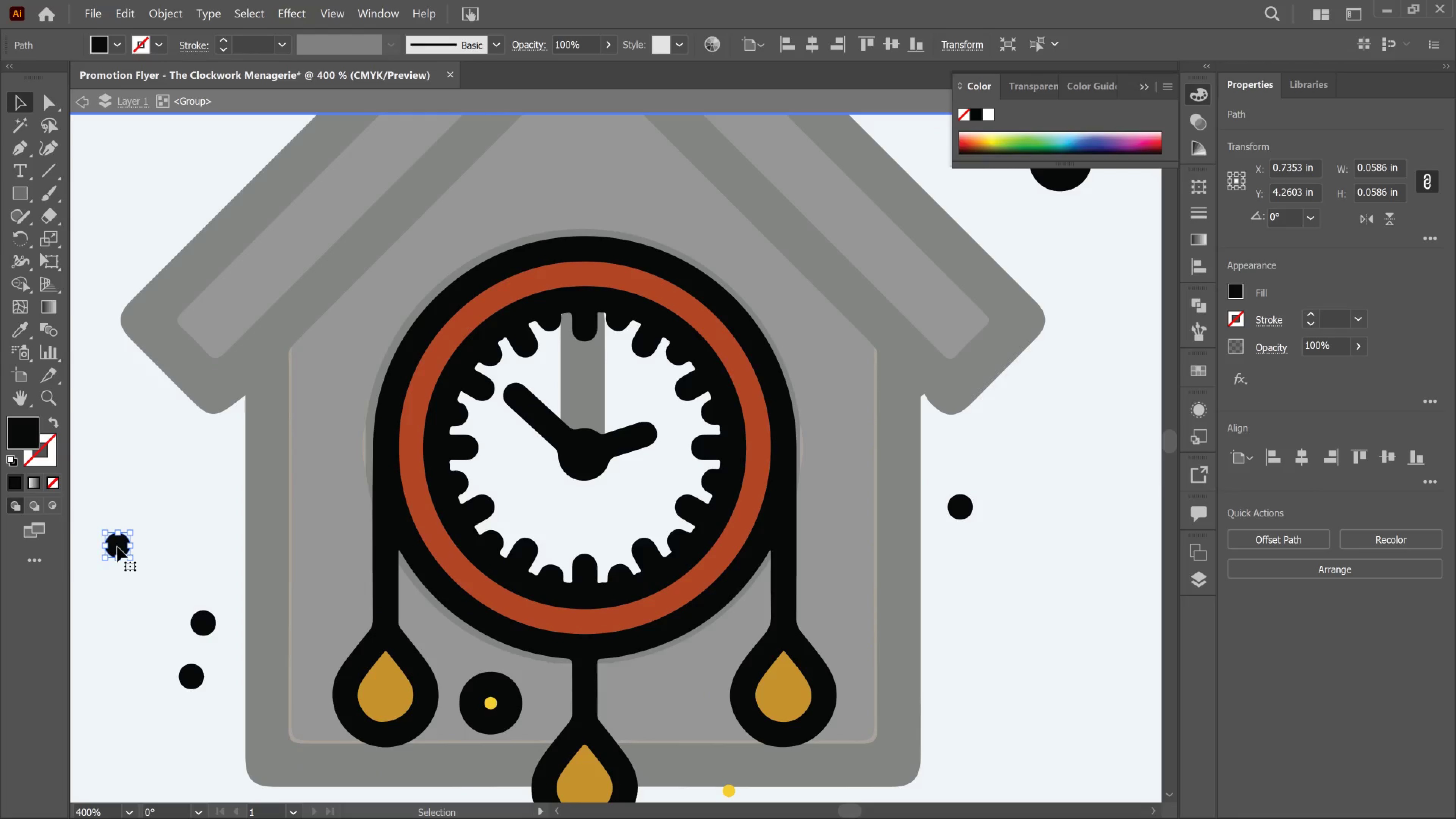 
left_click_drag(start_coordinate=[117, 547], to_coordinate=[110, 157])
 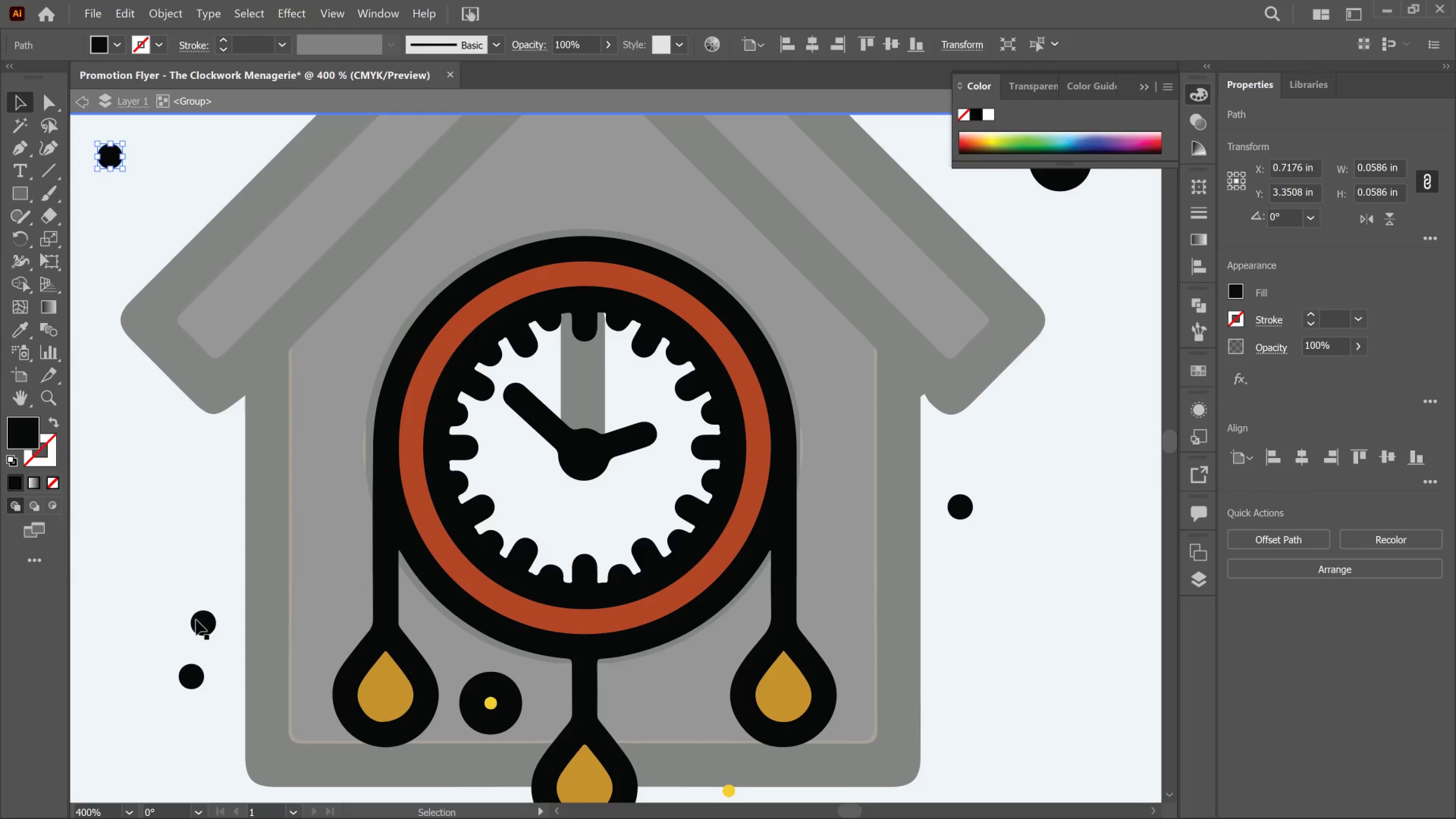 
left_click([198, 622])
 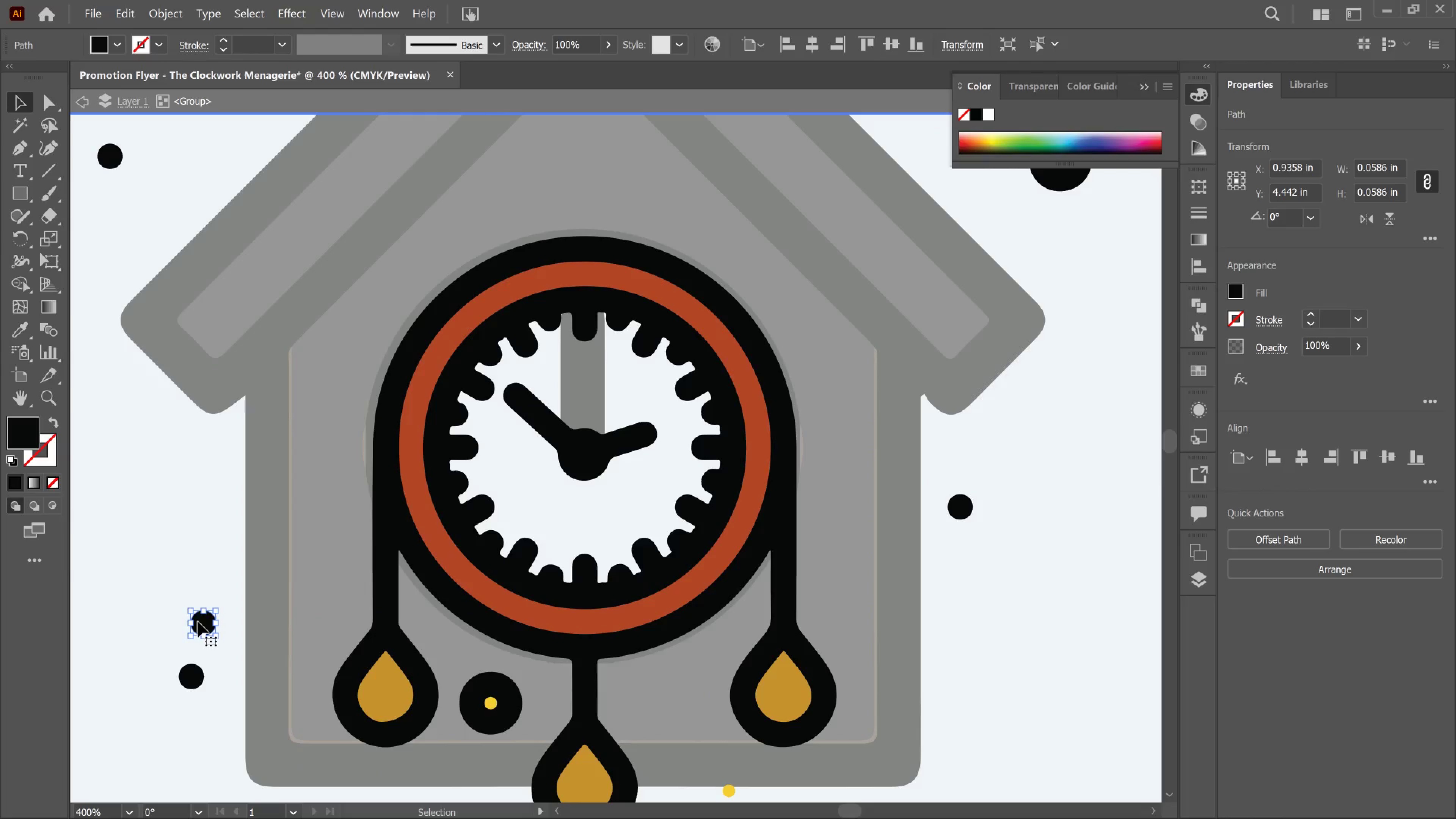 
key(Delete)
 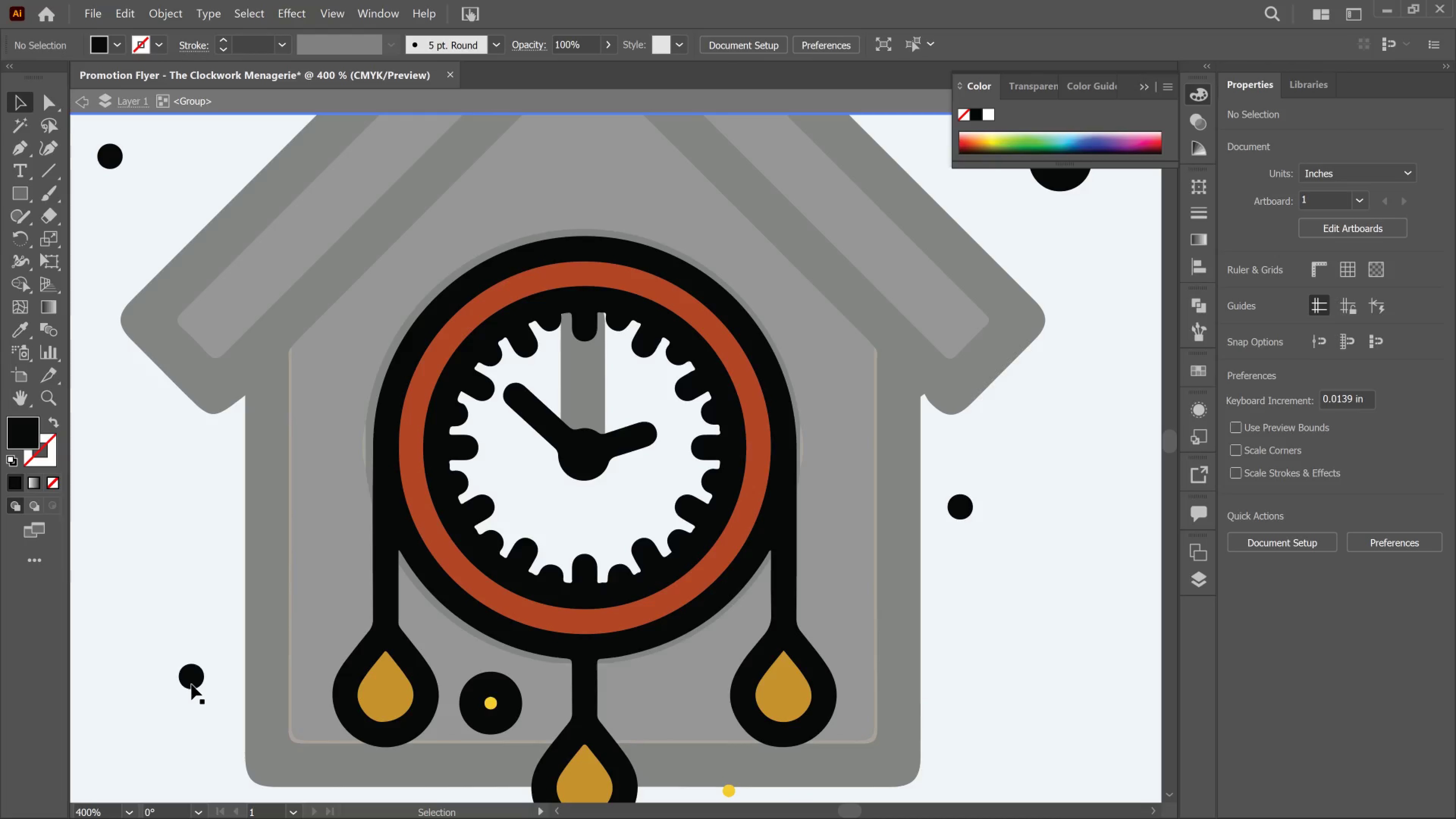 
left_click_drag(start_coordinate=[191, 684], to_coordinate=[130, 677])
 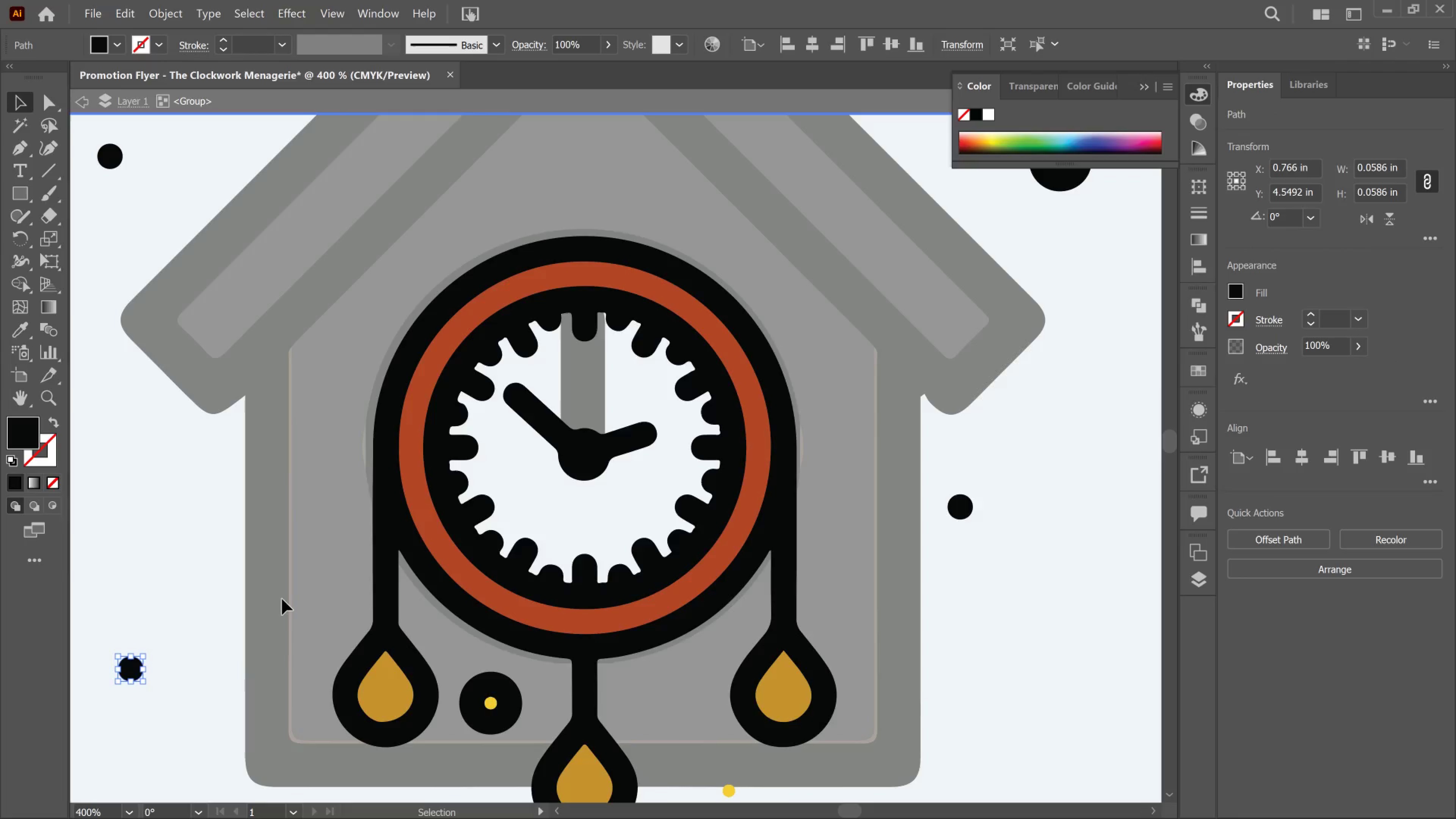 
hold_key(key=AltLeft, duration=0.37)
scroll: coordinate [295, 602], scroll_direction: down, amount: 4.0
 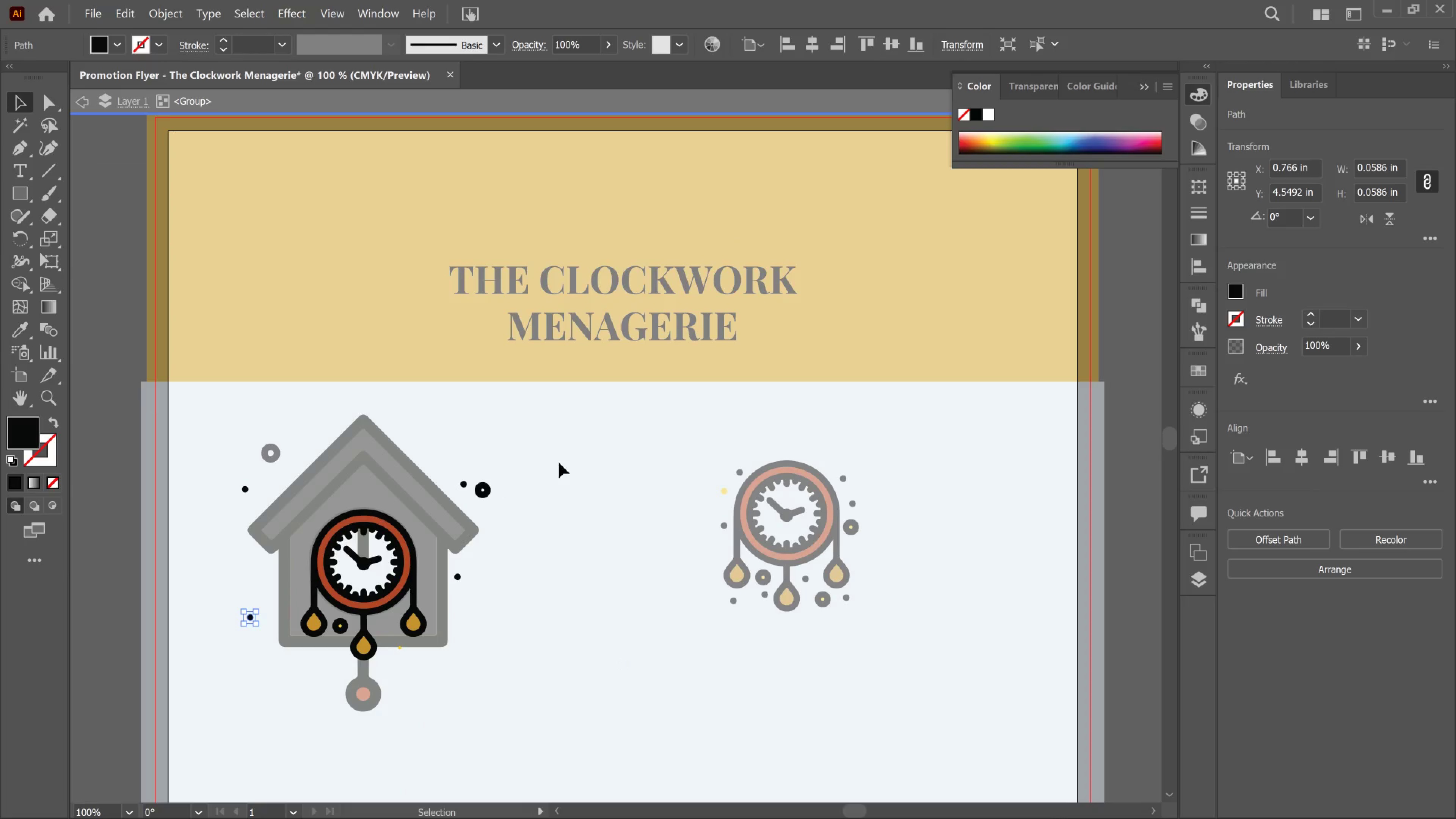 
left_click([559, 463])
 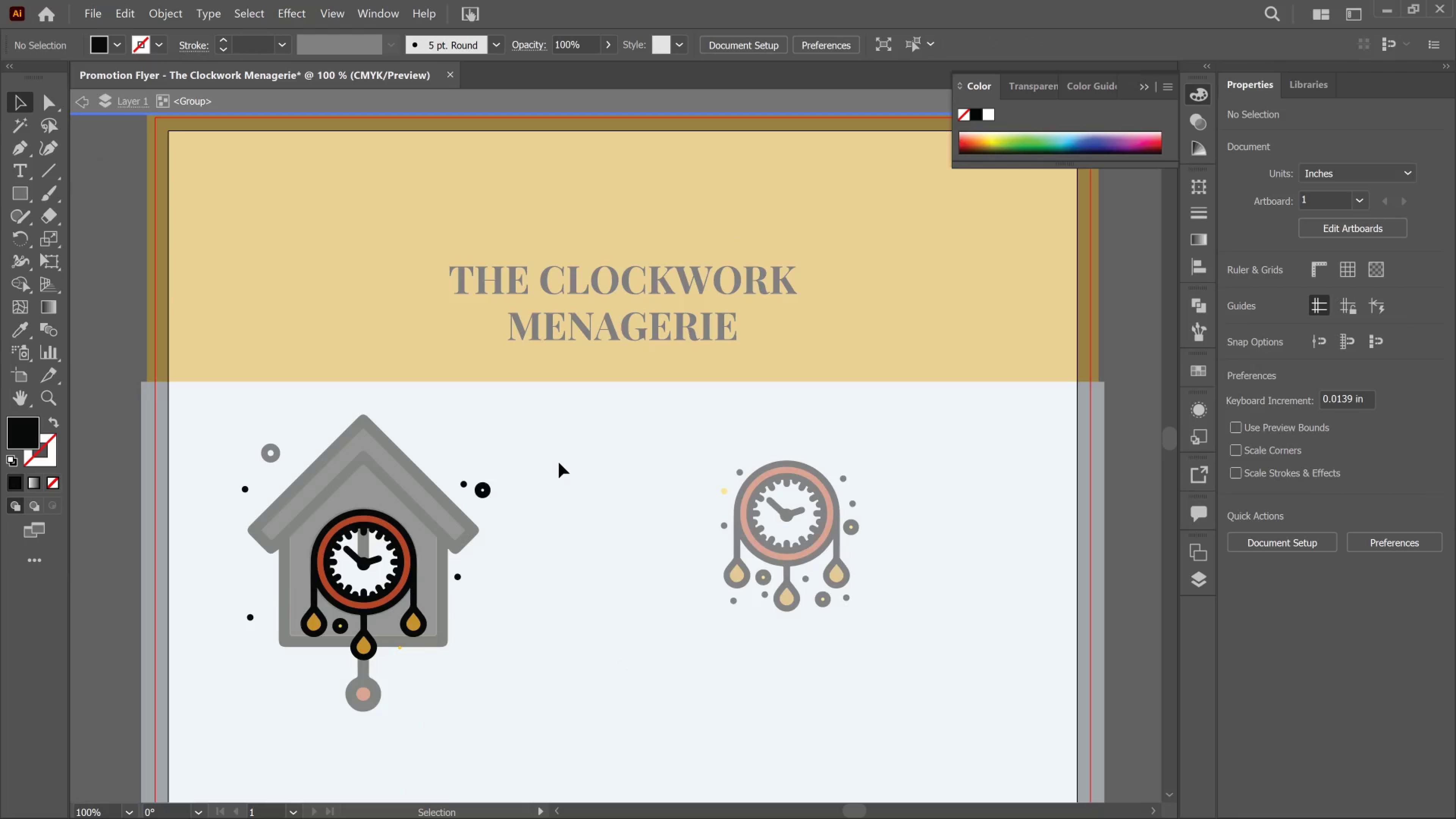 
double_click([559, 463])
 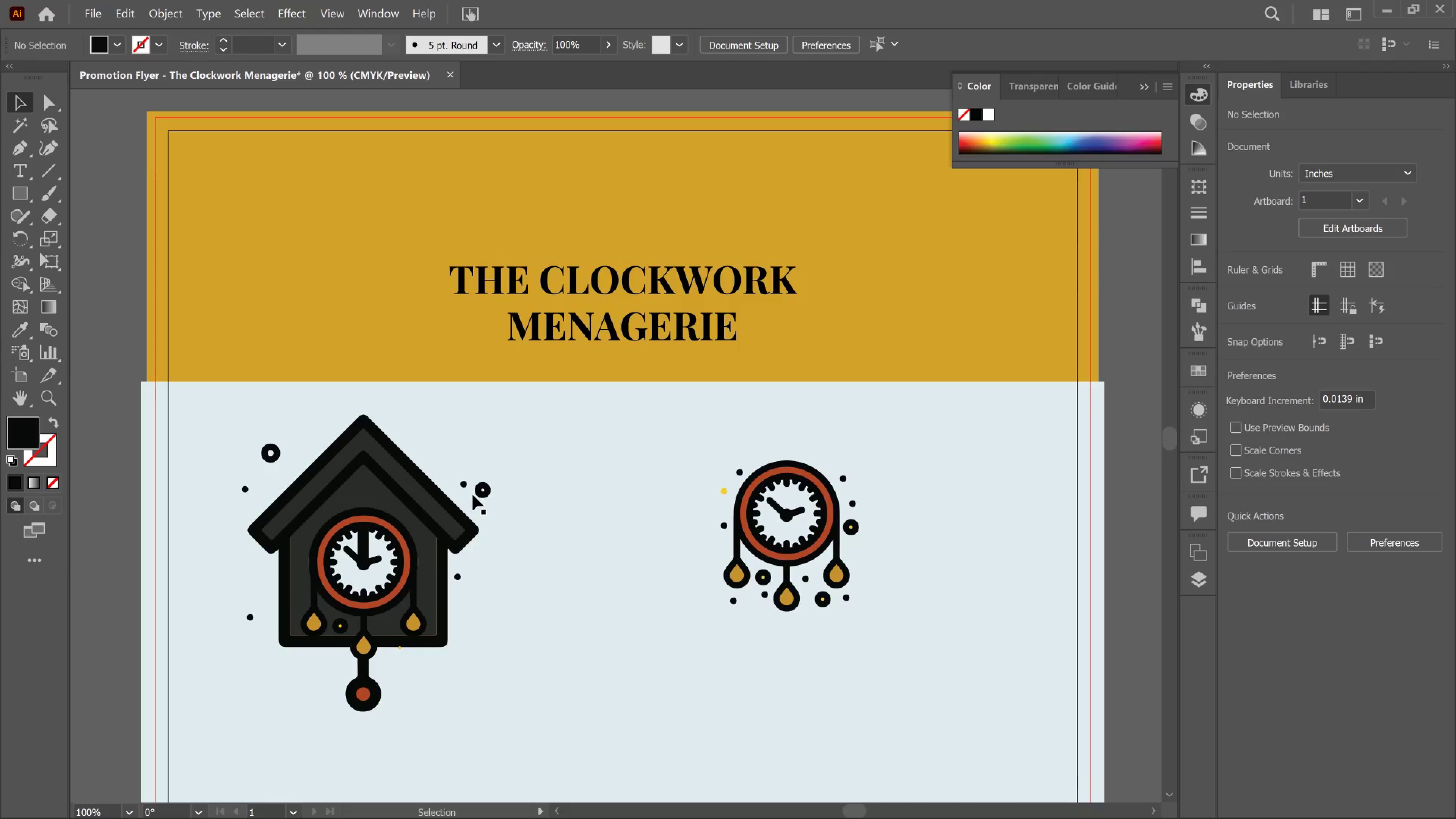 
scroll: coordinate [730, 518], scroll_direction: down, amount: 2.0
 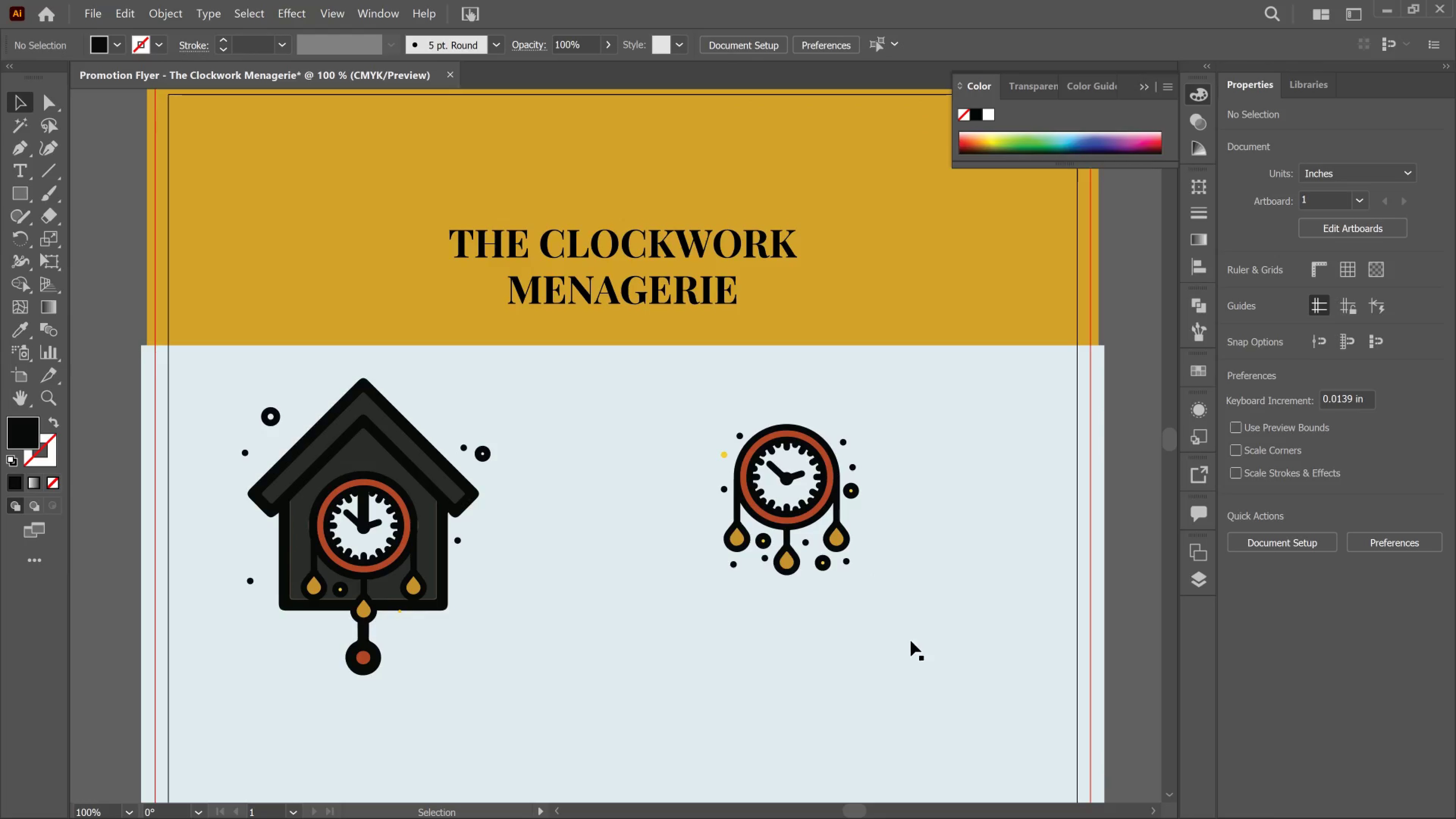 
left_click_drag(start_coordinate=[908, 636], to_coordinate=[772, 427])
 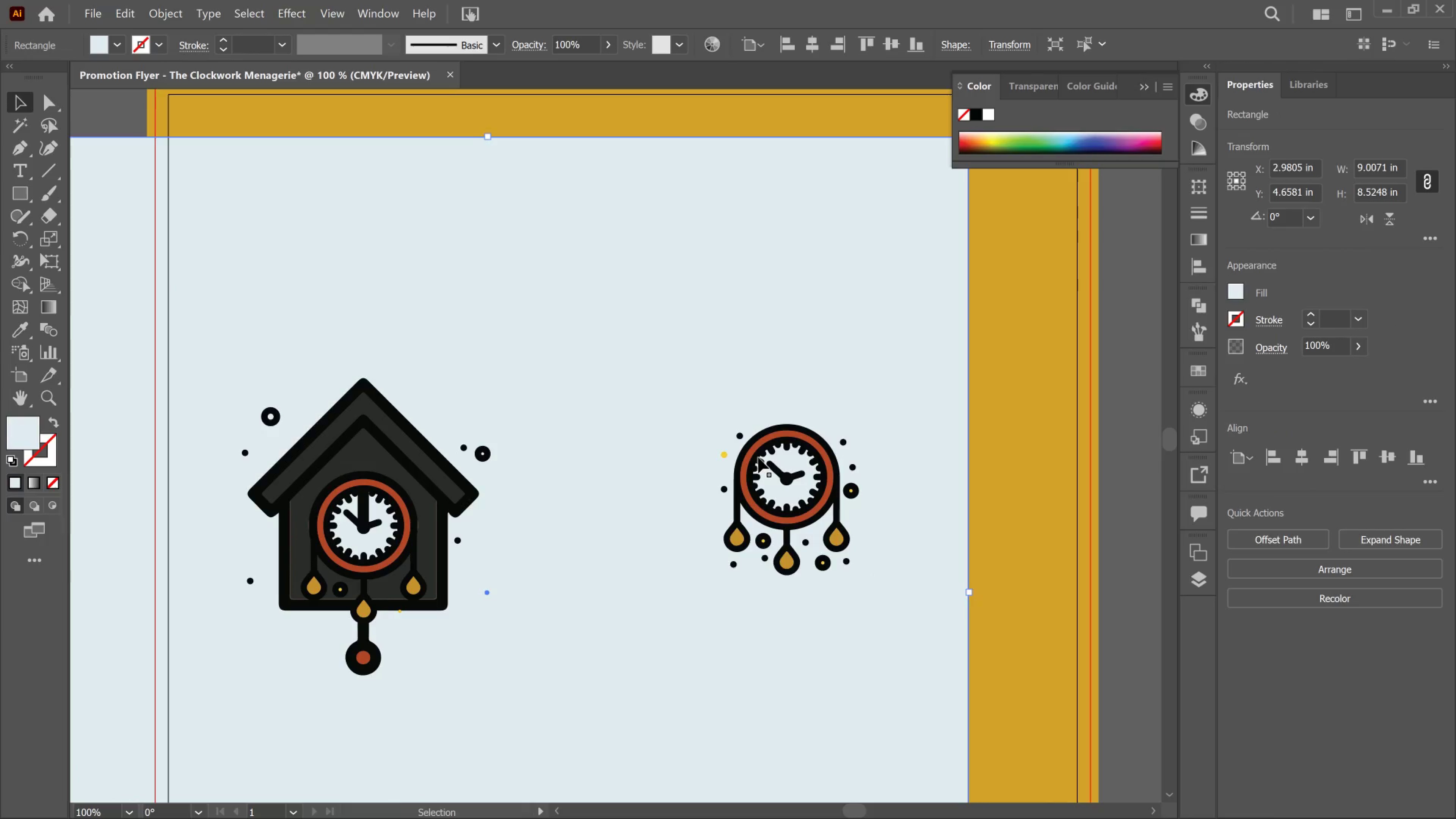 
key(Control+Z)
 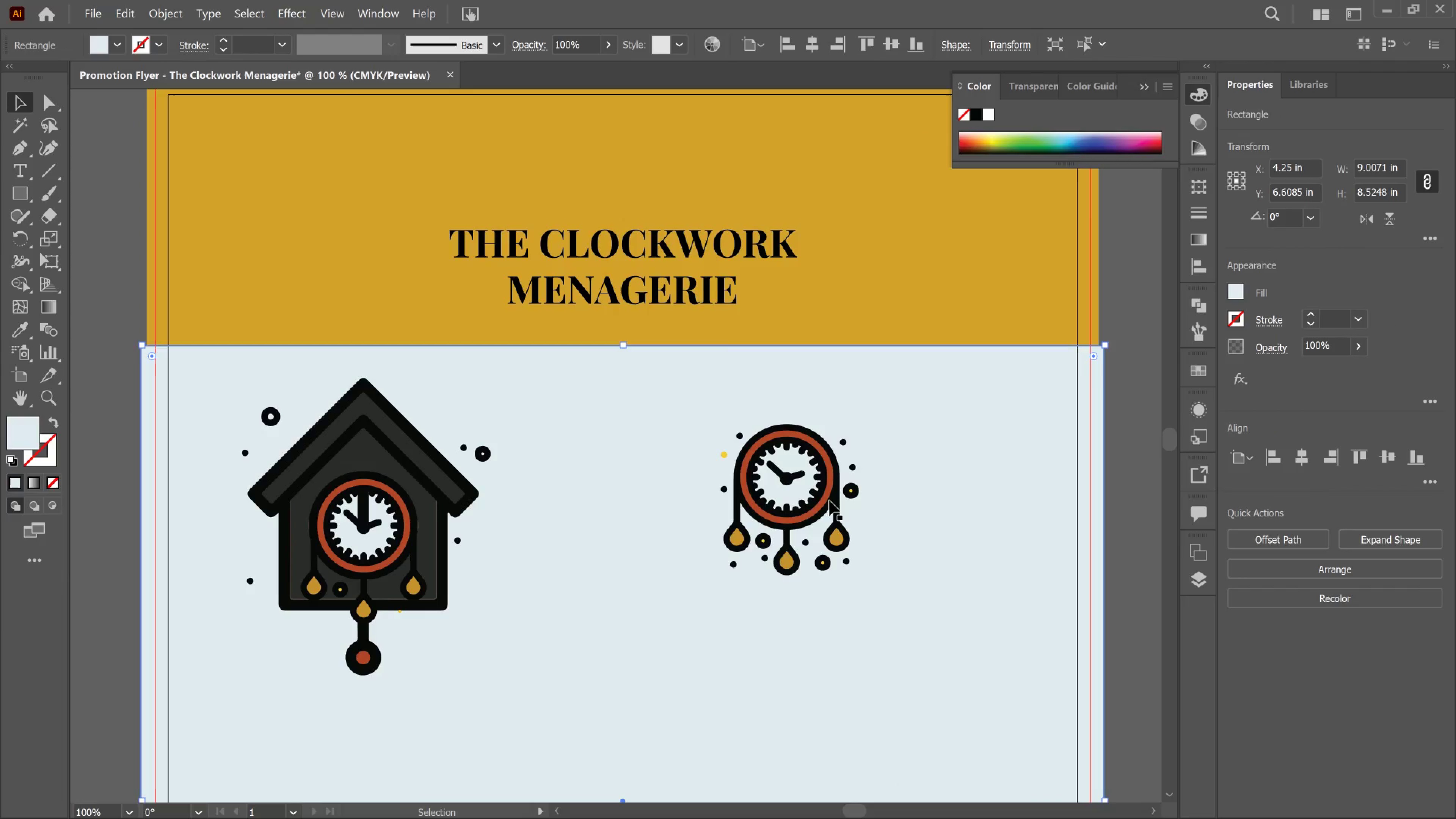 
left_click([829, 500])
 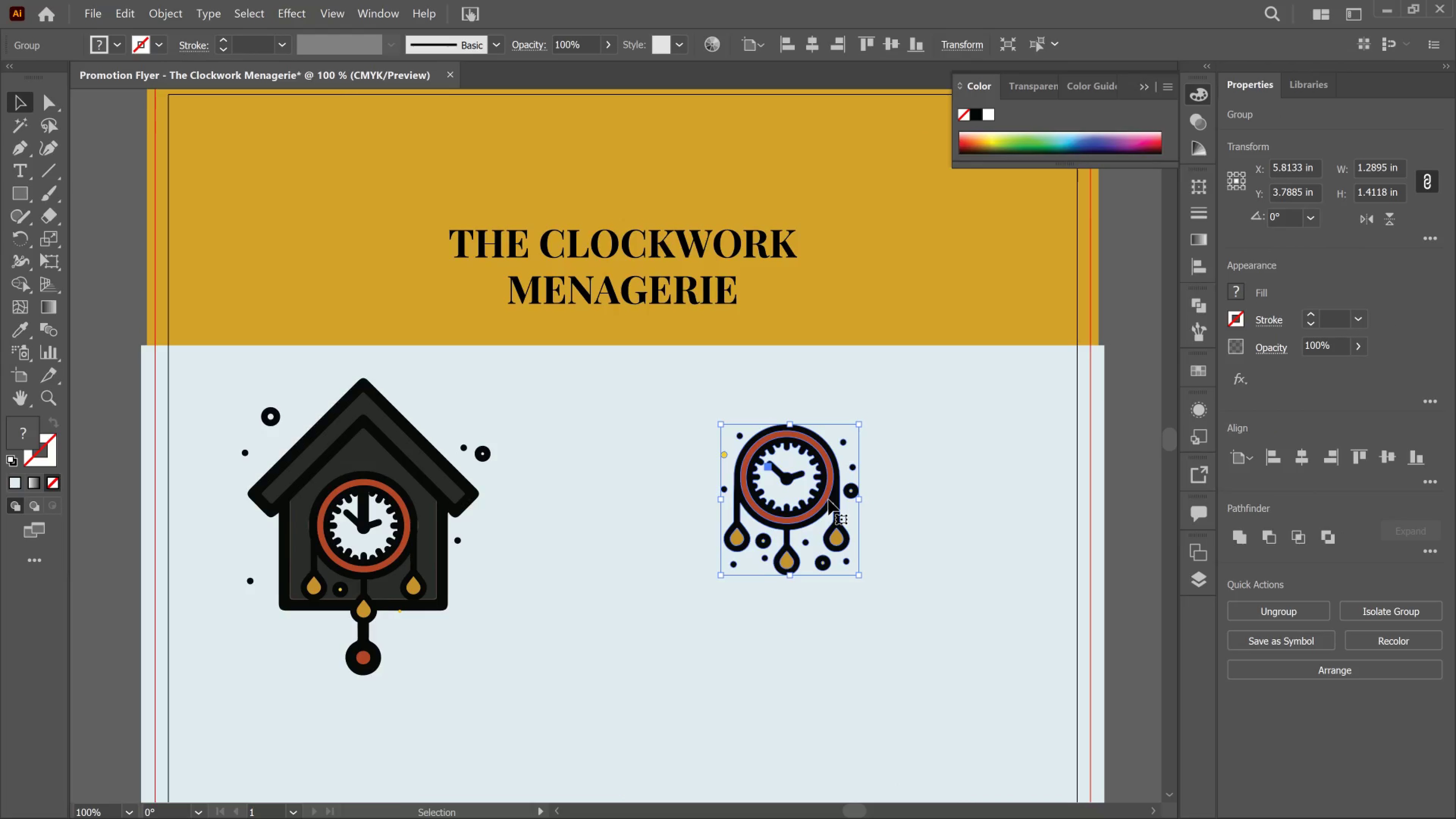 
key(Delete)
 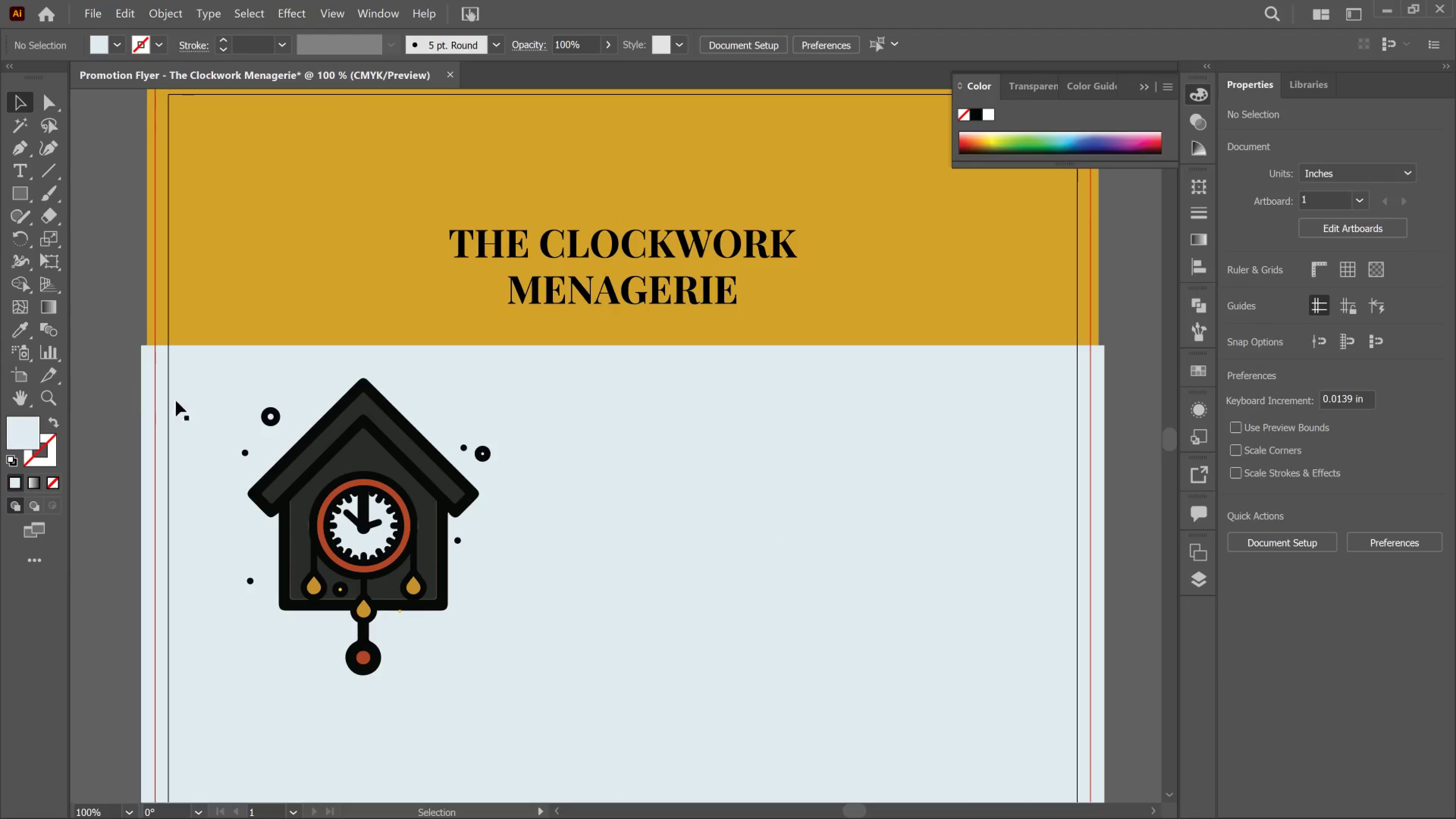 
left_click([257, 387])
 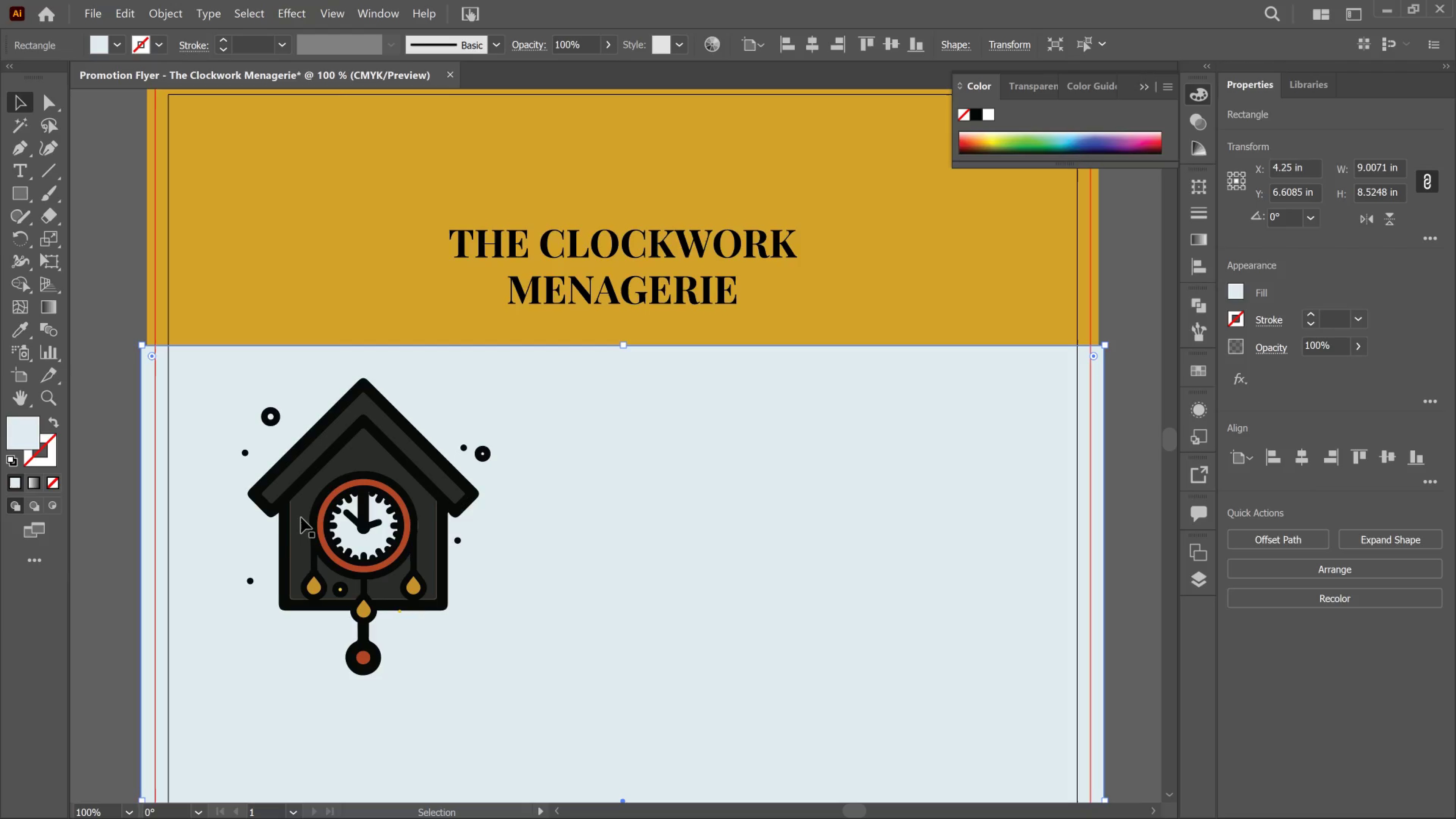 
hold_key(key=AltLeft, duration=1.03)
scroll: coordinate [311, 559], scroll_direction: up, amount: 4.0
 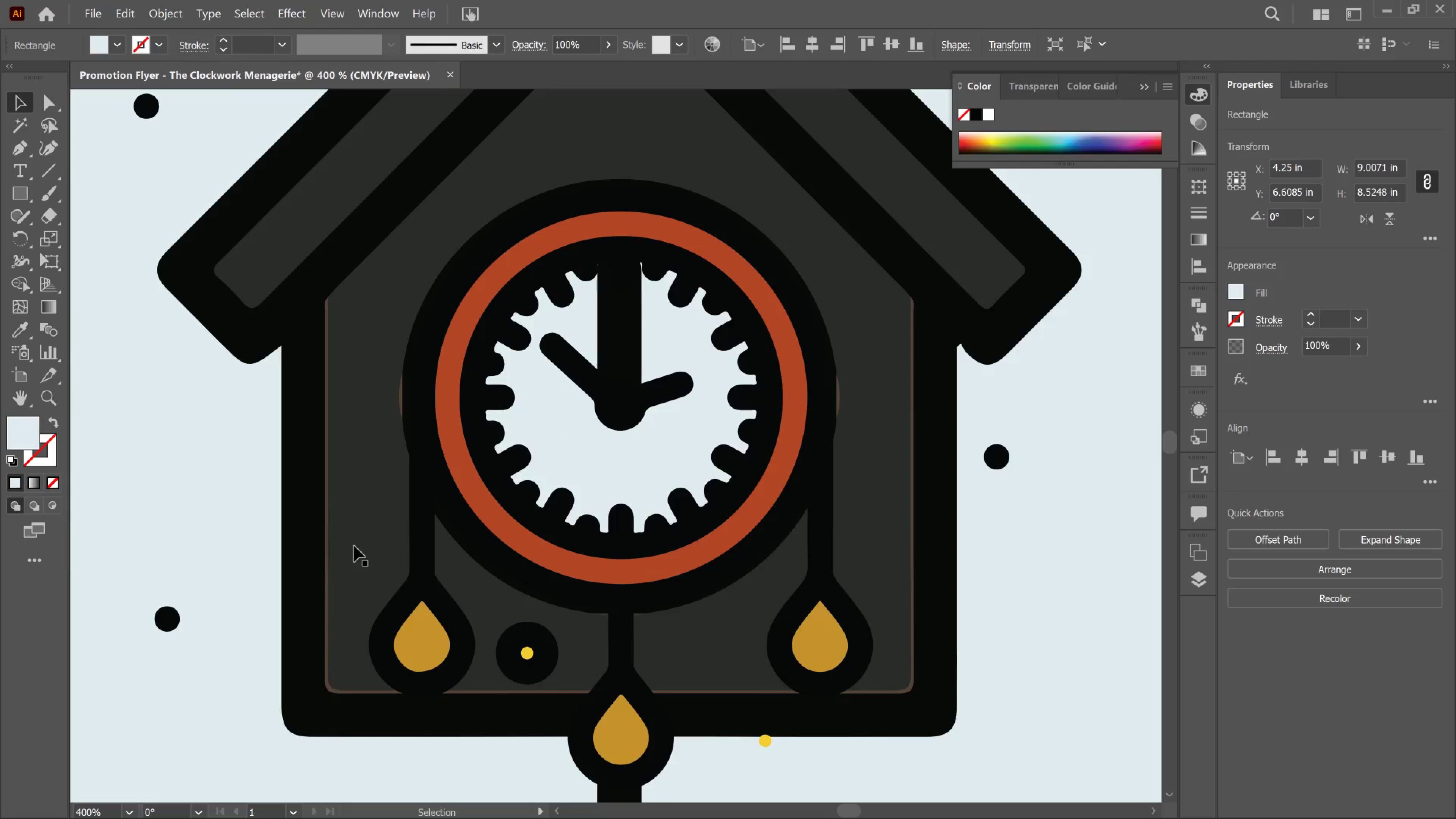 
left_click([354, 546])
 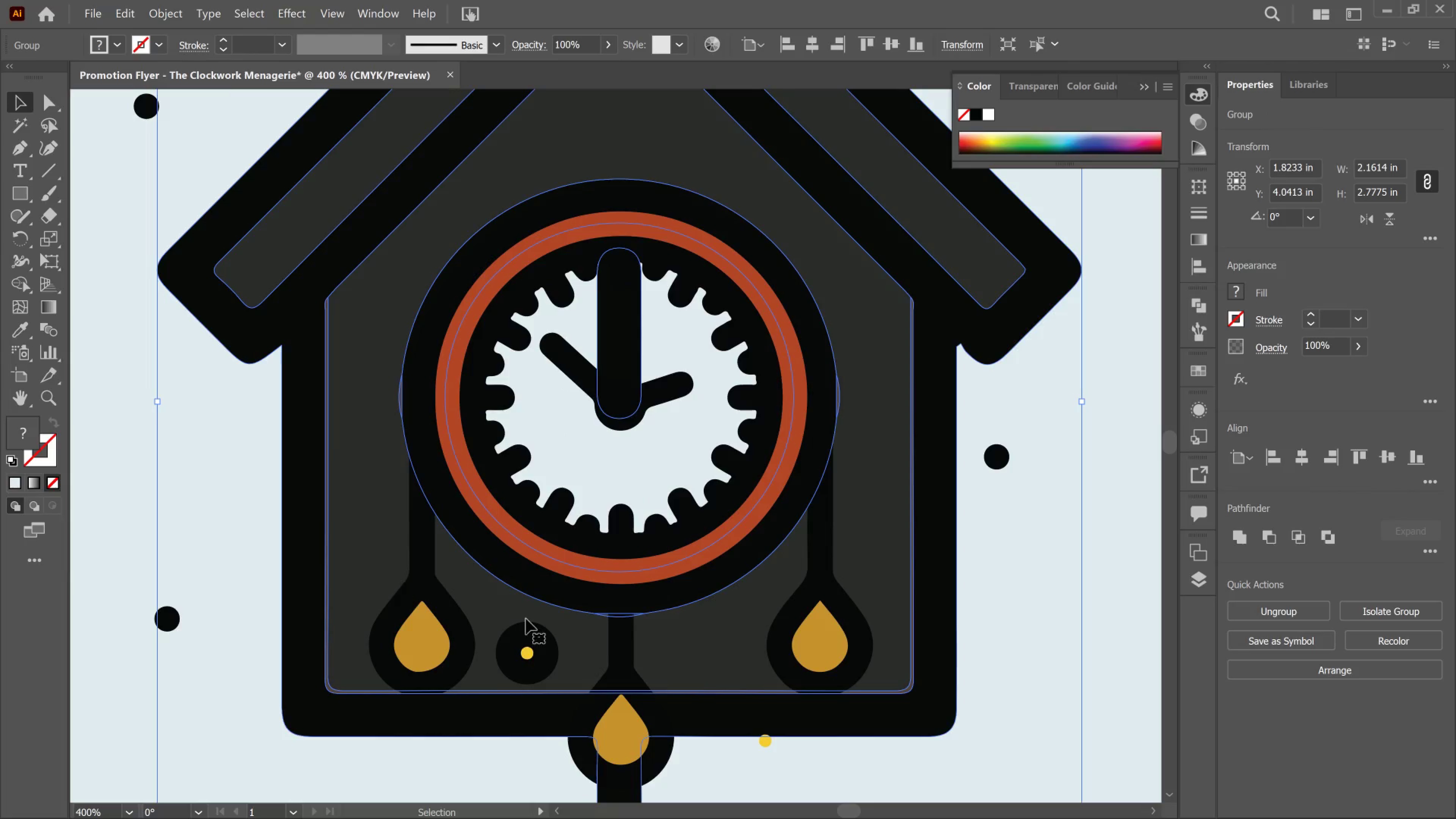 
left_click([1034, 731])
 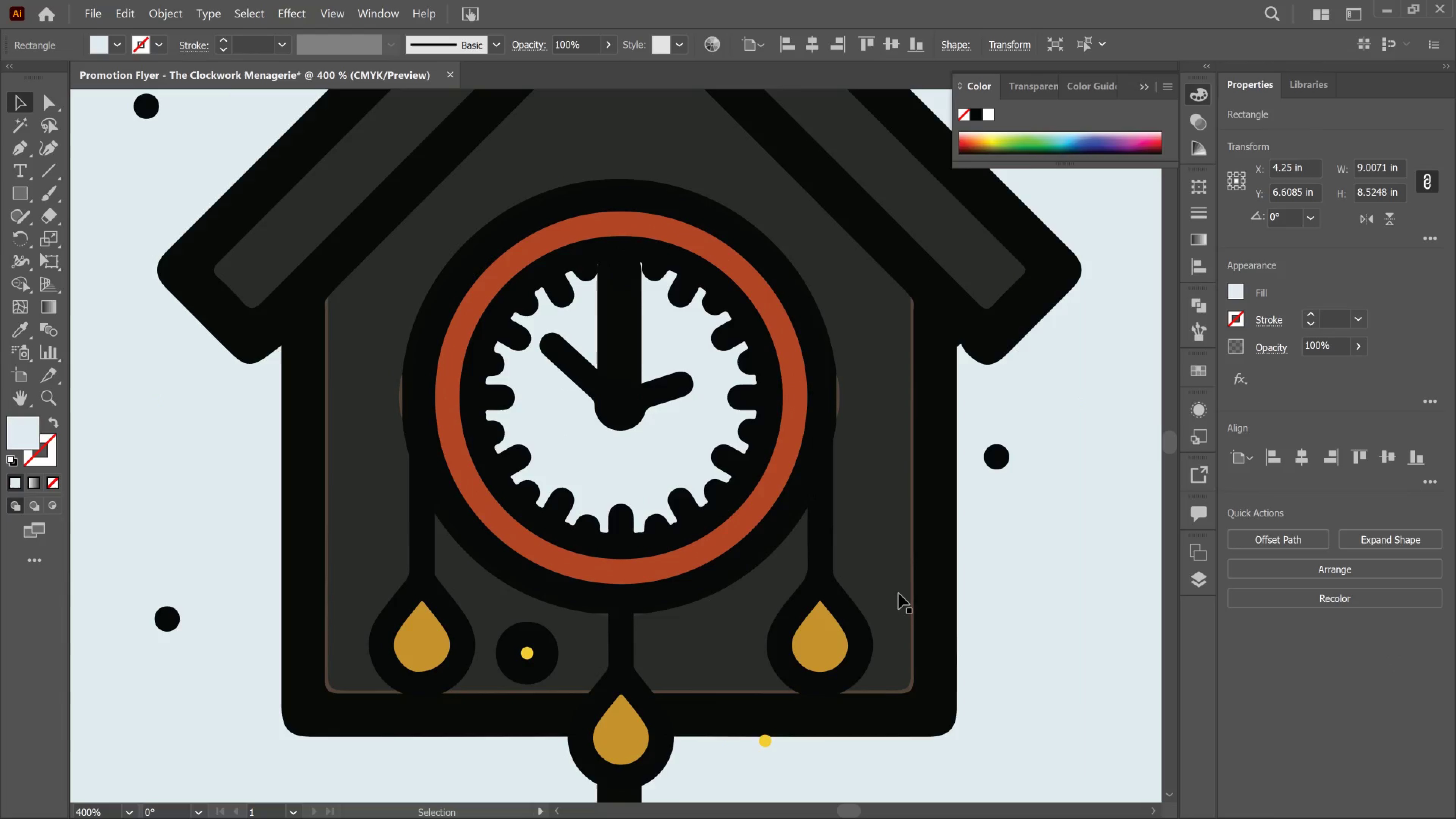 
left_click([896, 589])
 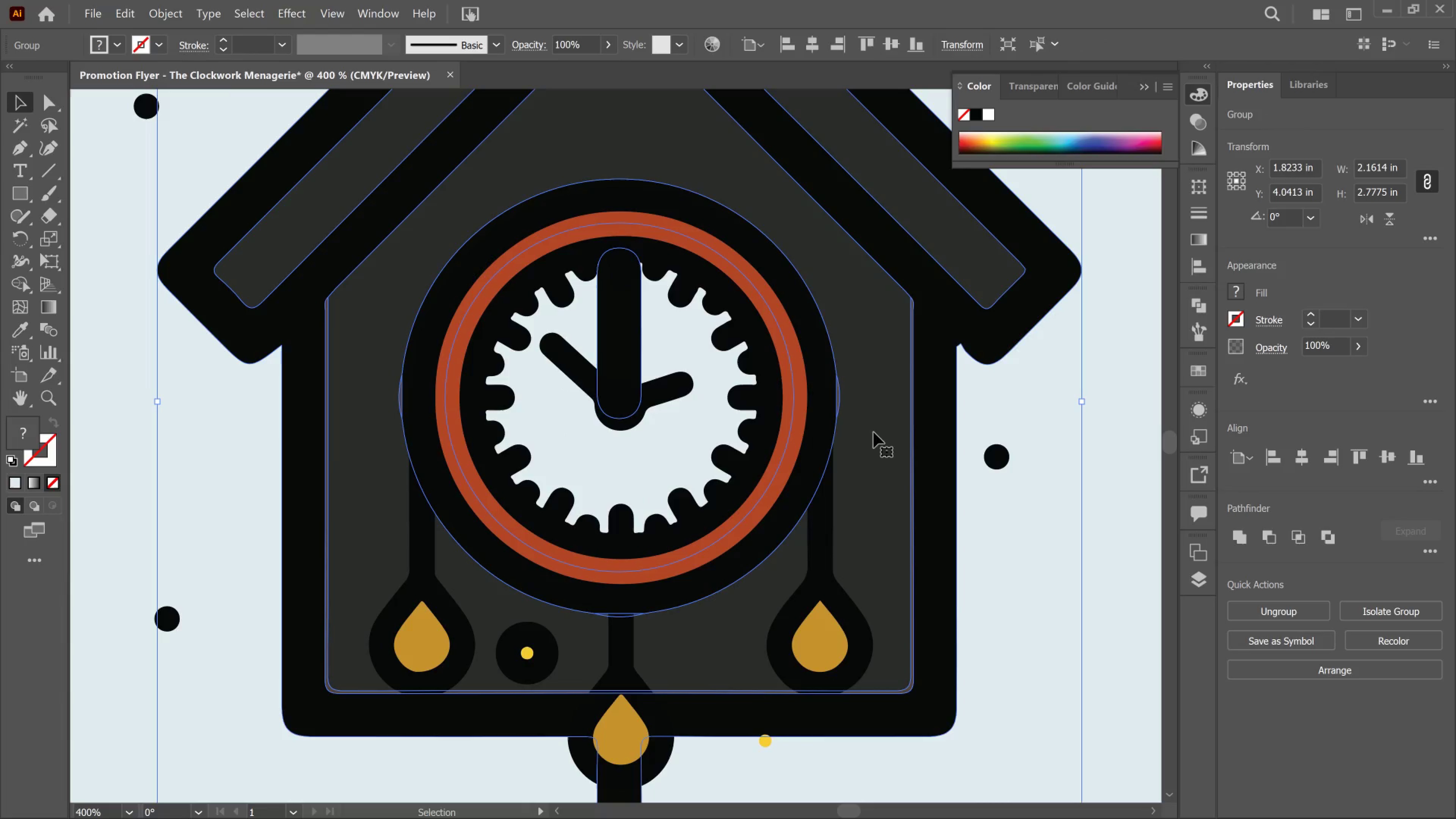 
hold_key(key=AltLeft, duration=0.77)
scroll: coordinate [863, 429], scroll_direction: up, amount: 5.0
 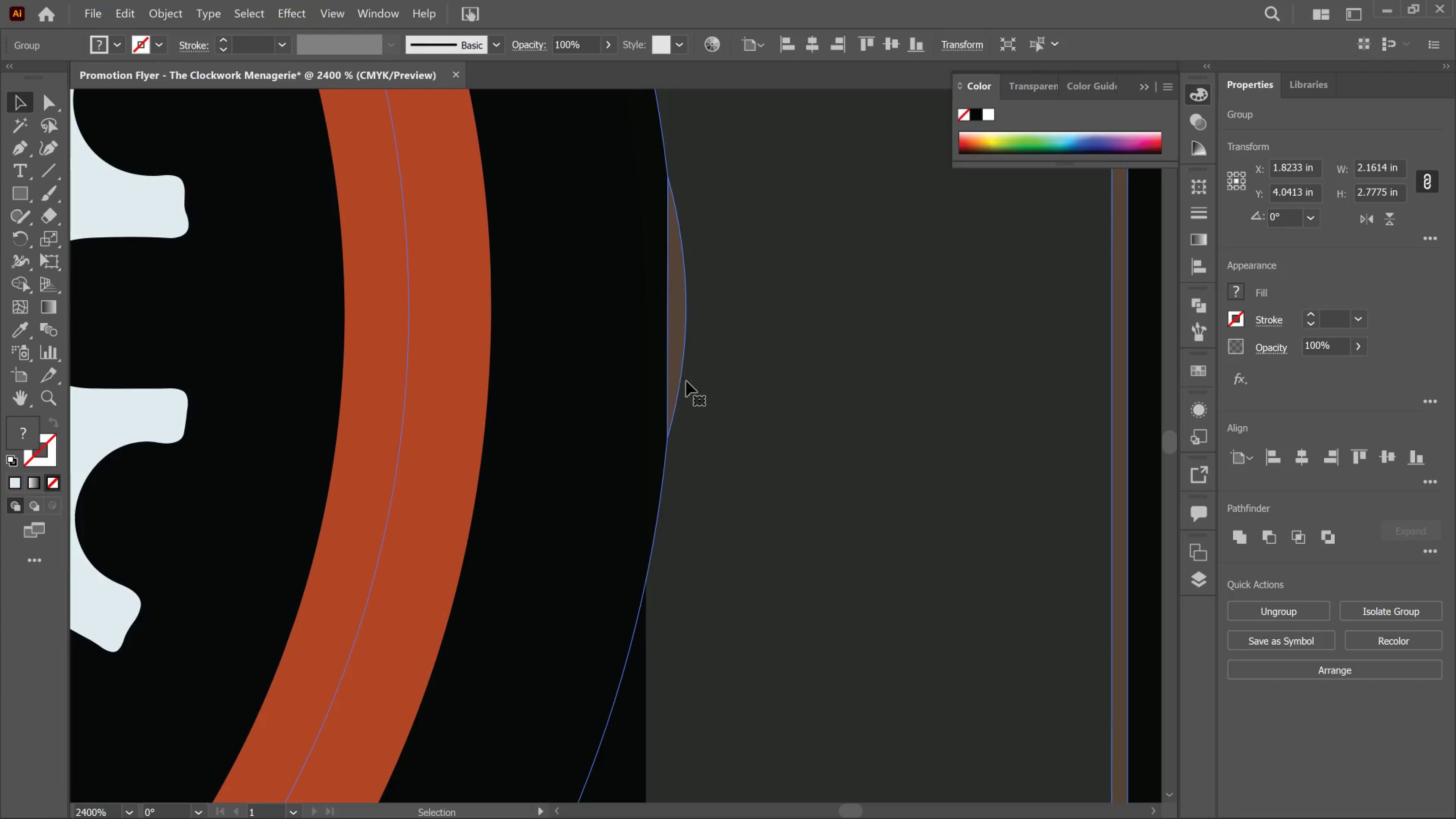 
left_click([674, 372])
 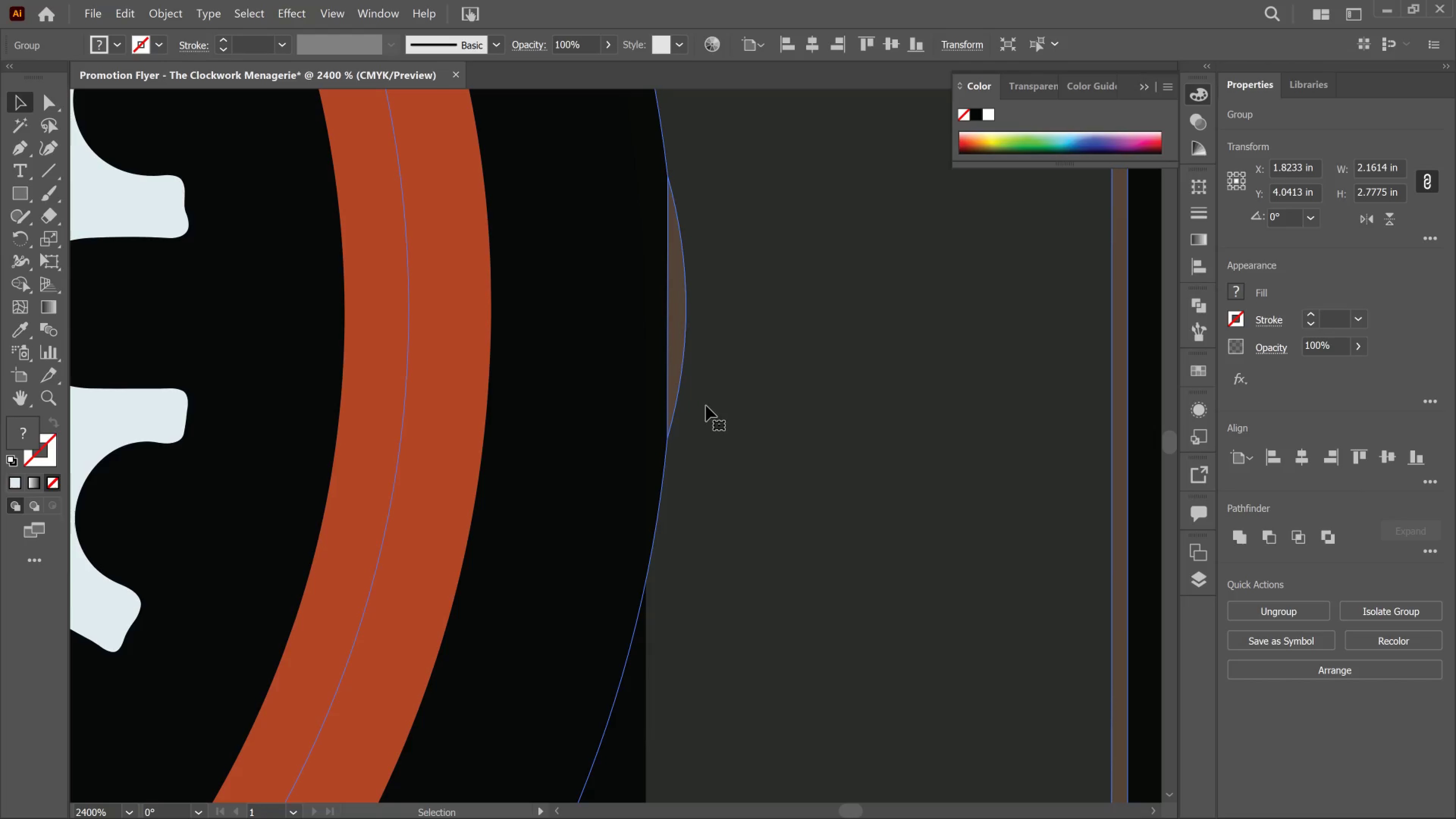 
double_click([706, 406])
 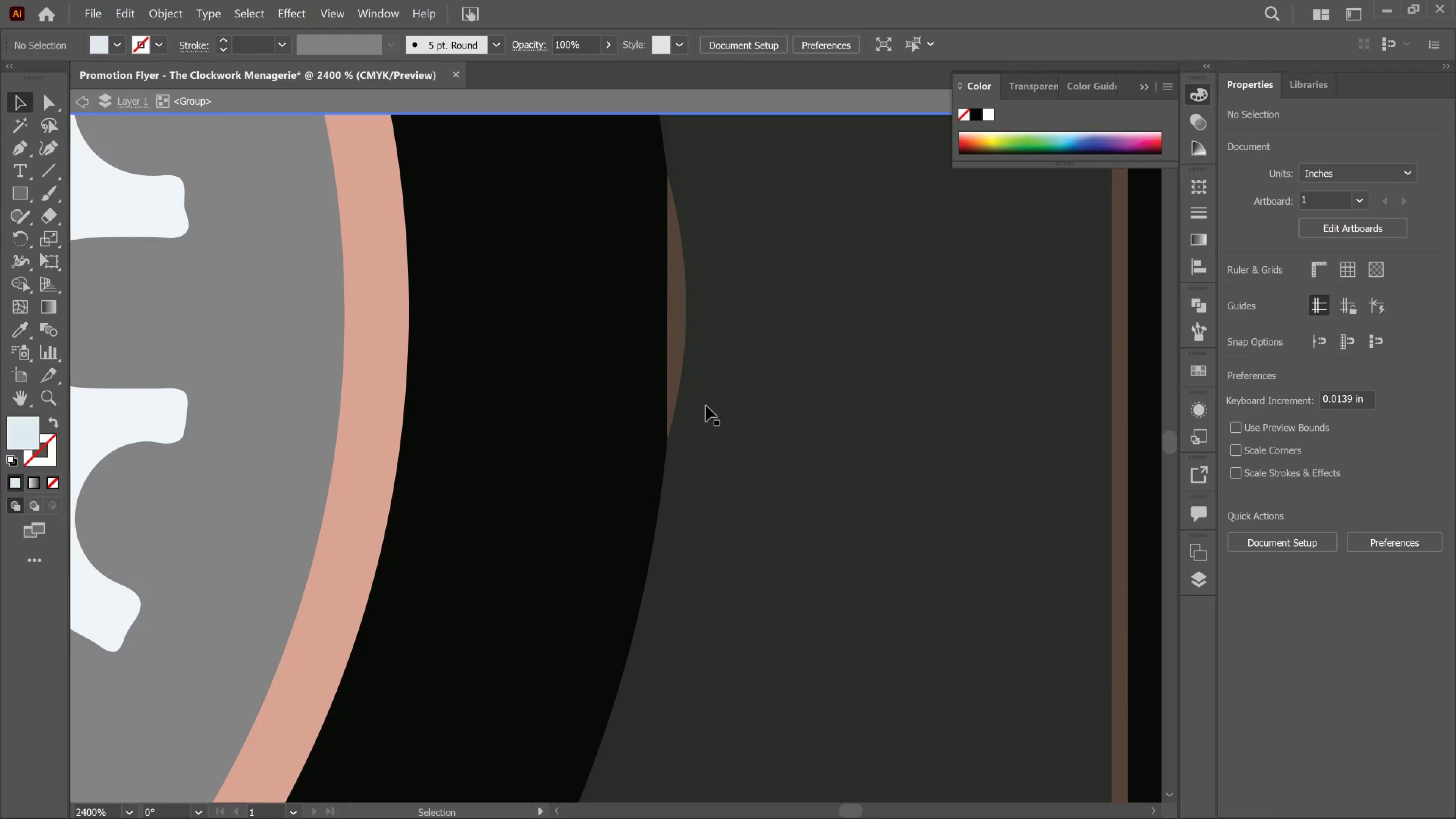 
left_click([706, 406])
 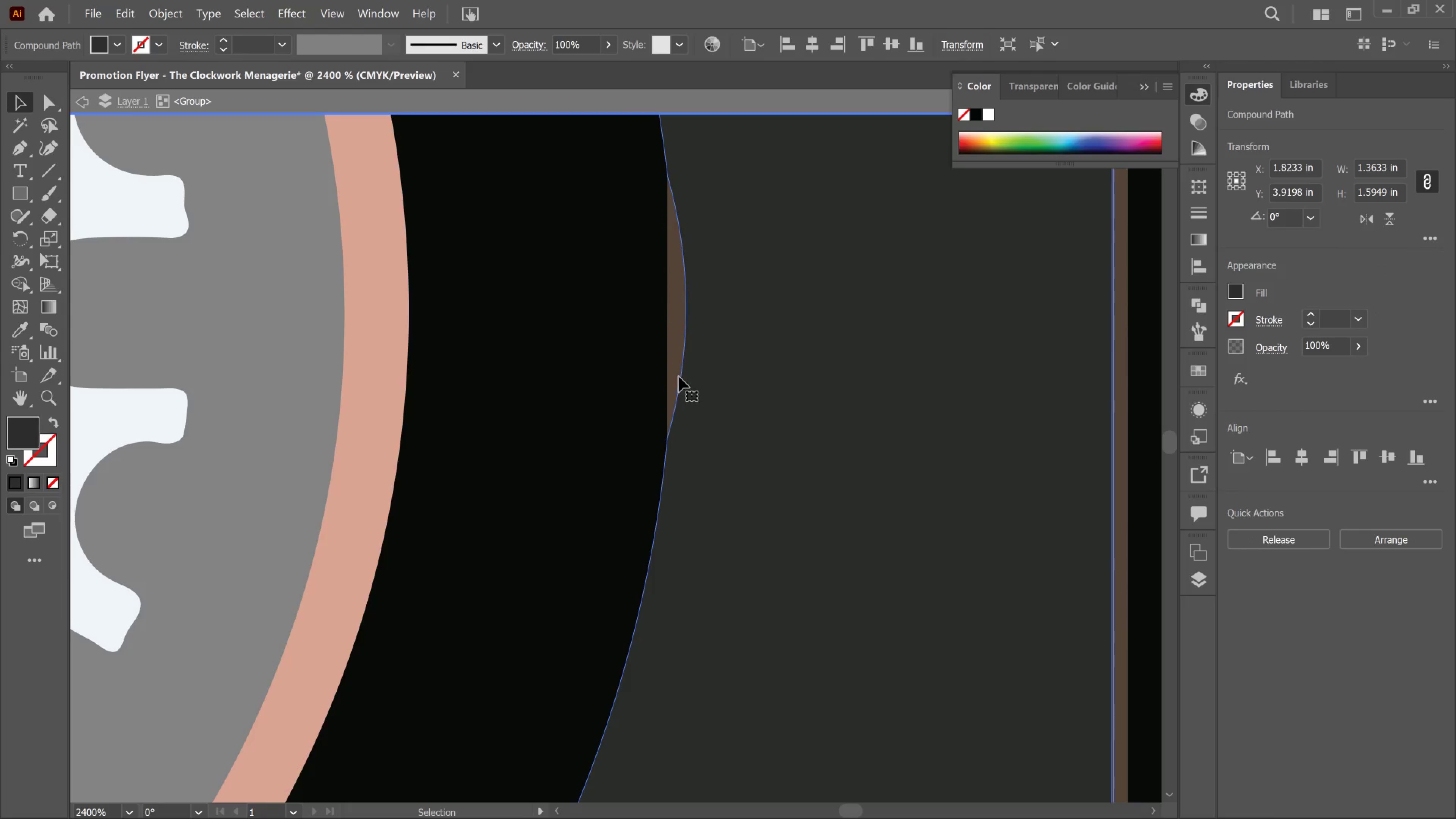 
hold_key(key=ShiftLeft, duration=0.6)
left_click([679, 370])
 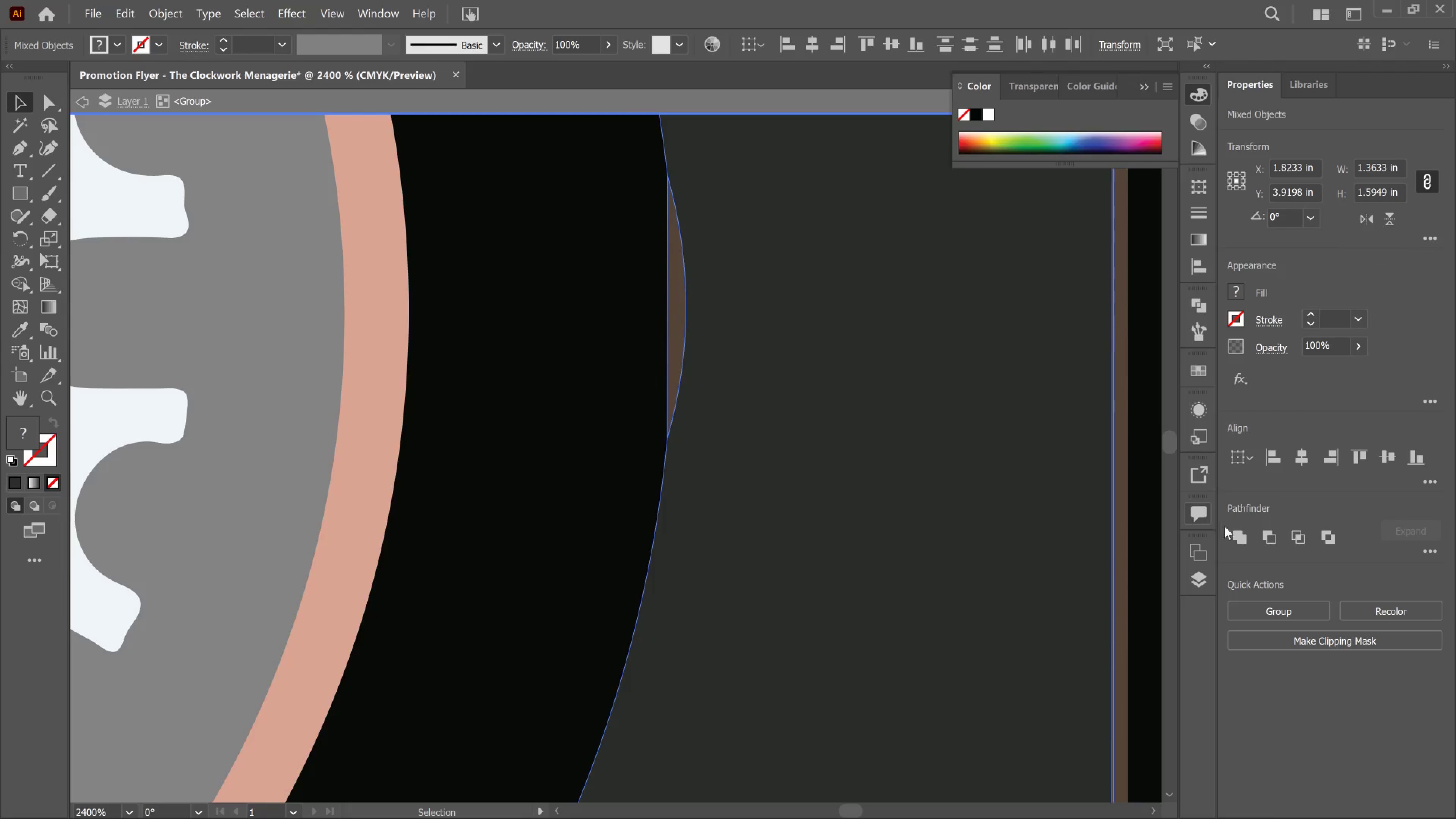 
left_click([1239, 539])
 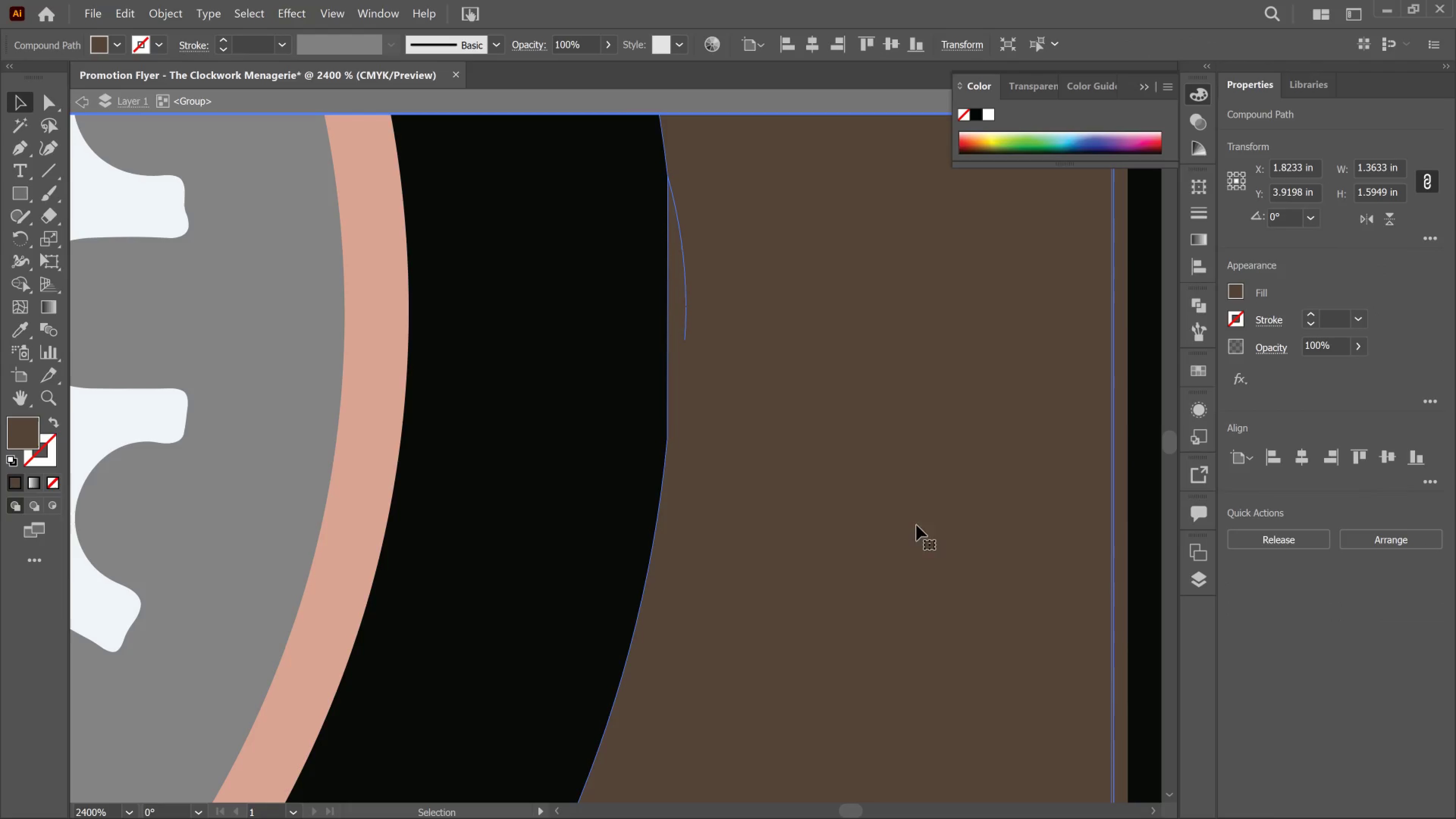 
hold_key(key=AltLeft, duration=1.17)
scroll: coordinate [867, 561], scroll_direction: down, amount: 8.0
 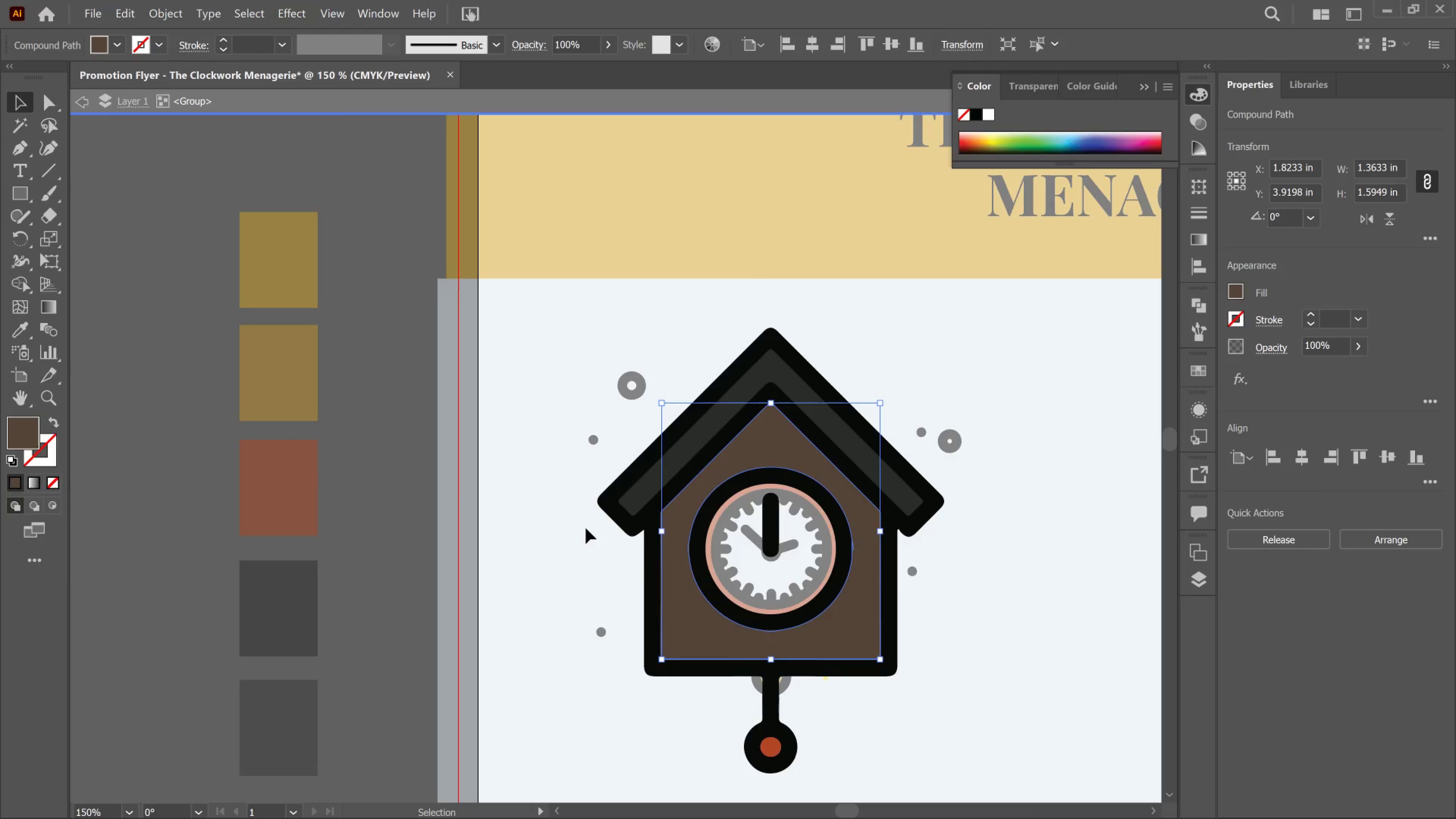 
key(I)
 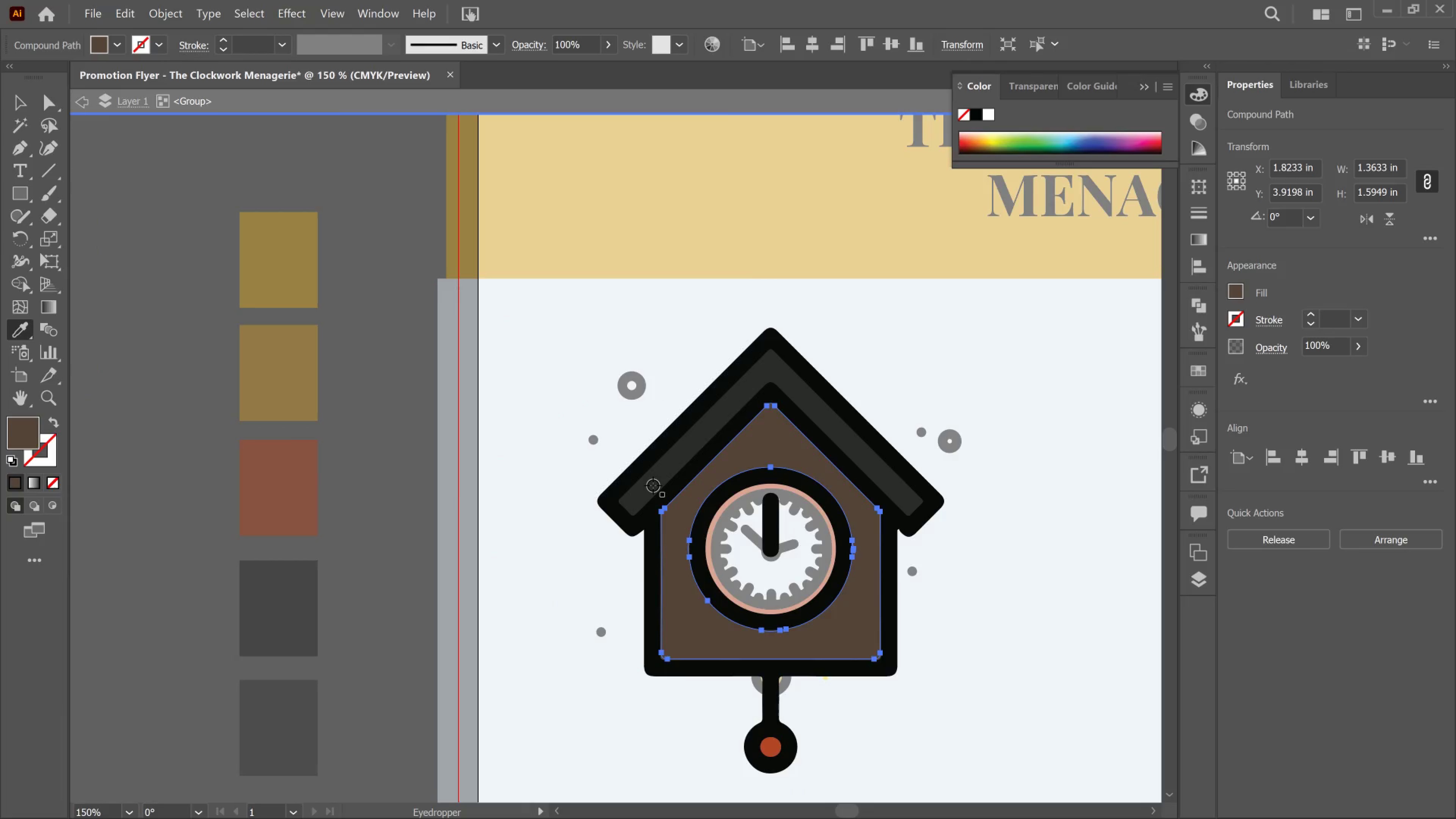 
left_click([654, 485])
 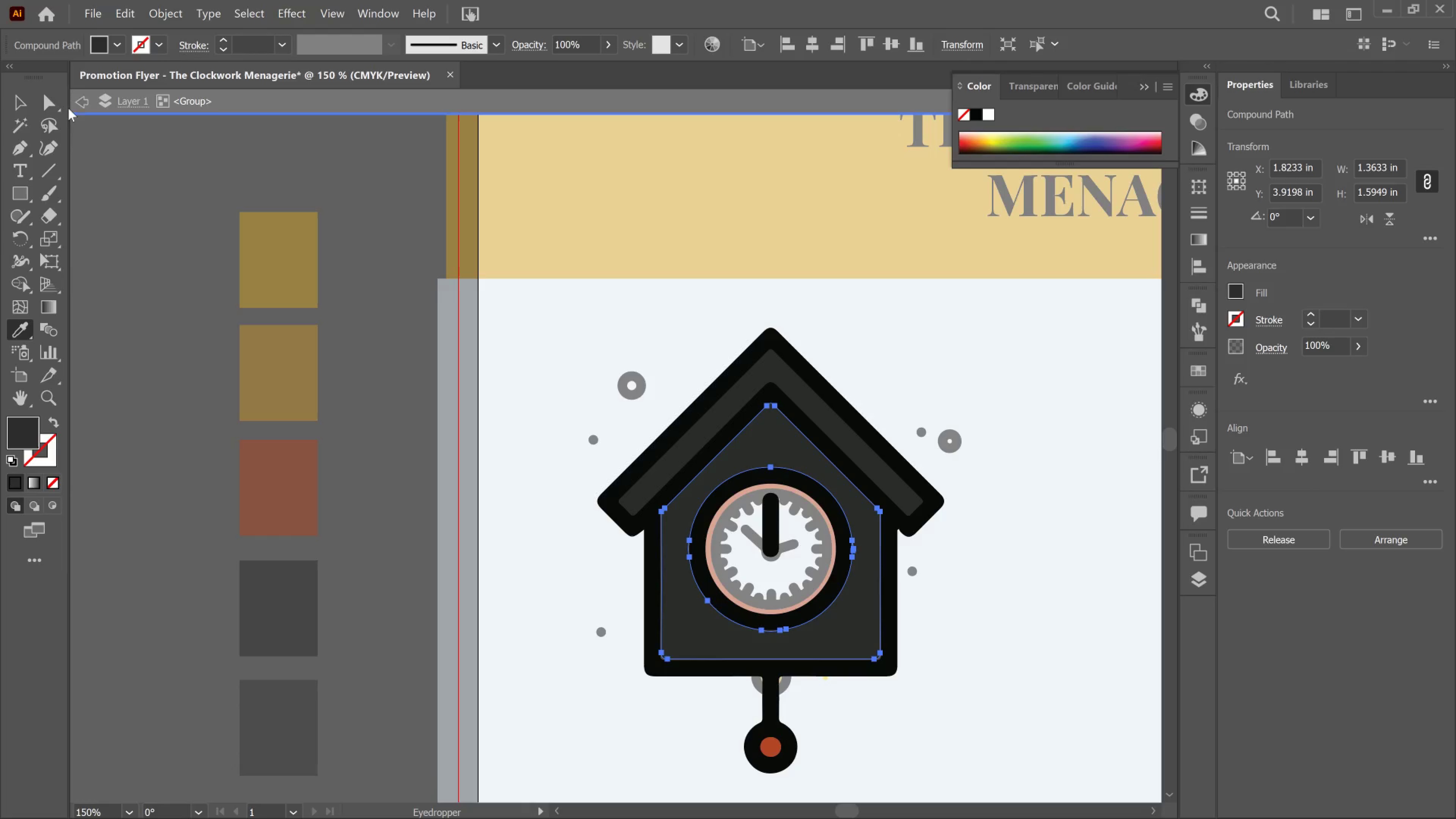 
left_click([82, 100])
 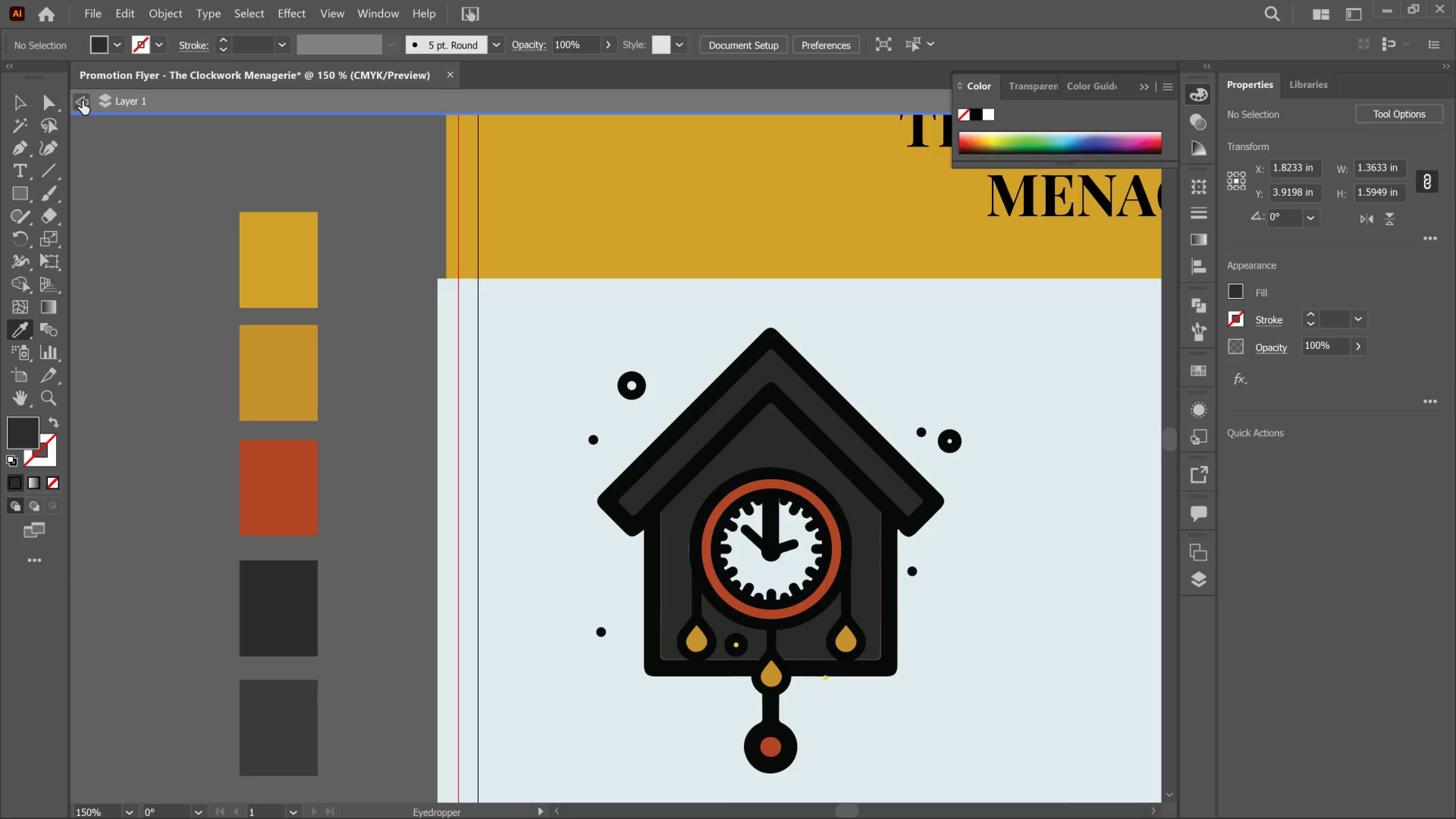 
left_click([82, 100])
 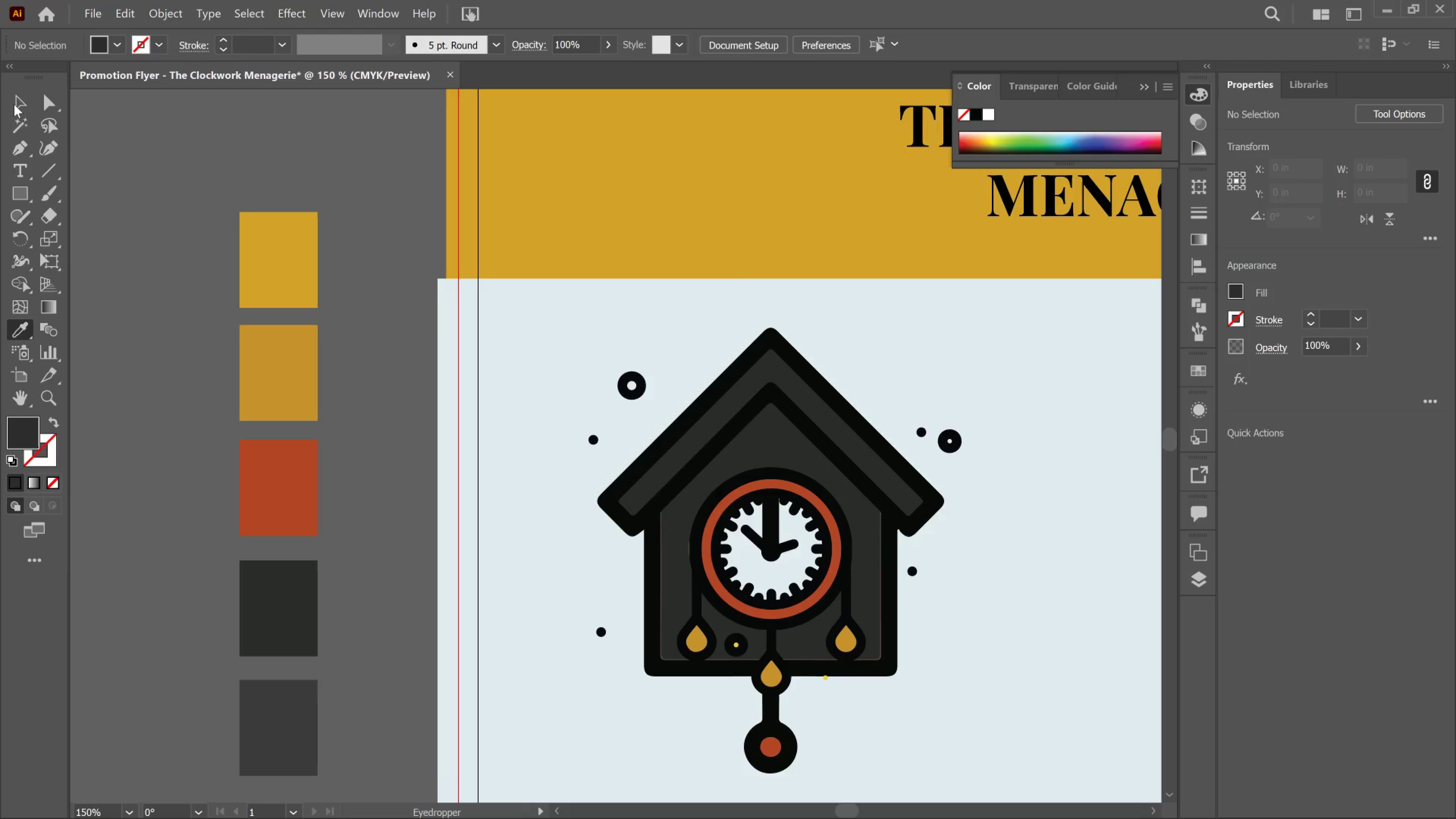 
left_click([18, 104])
 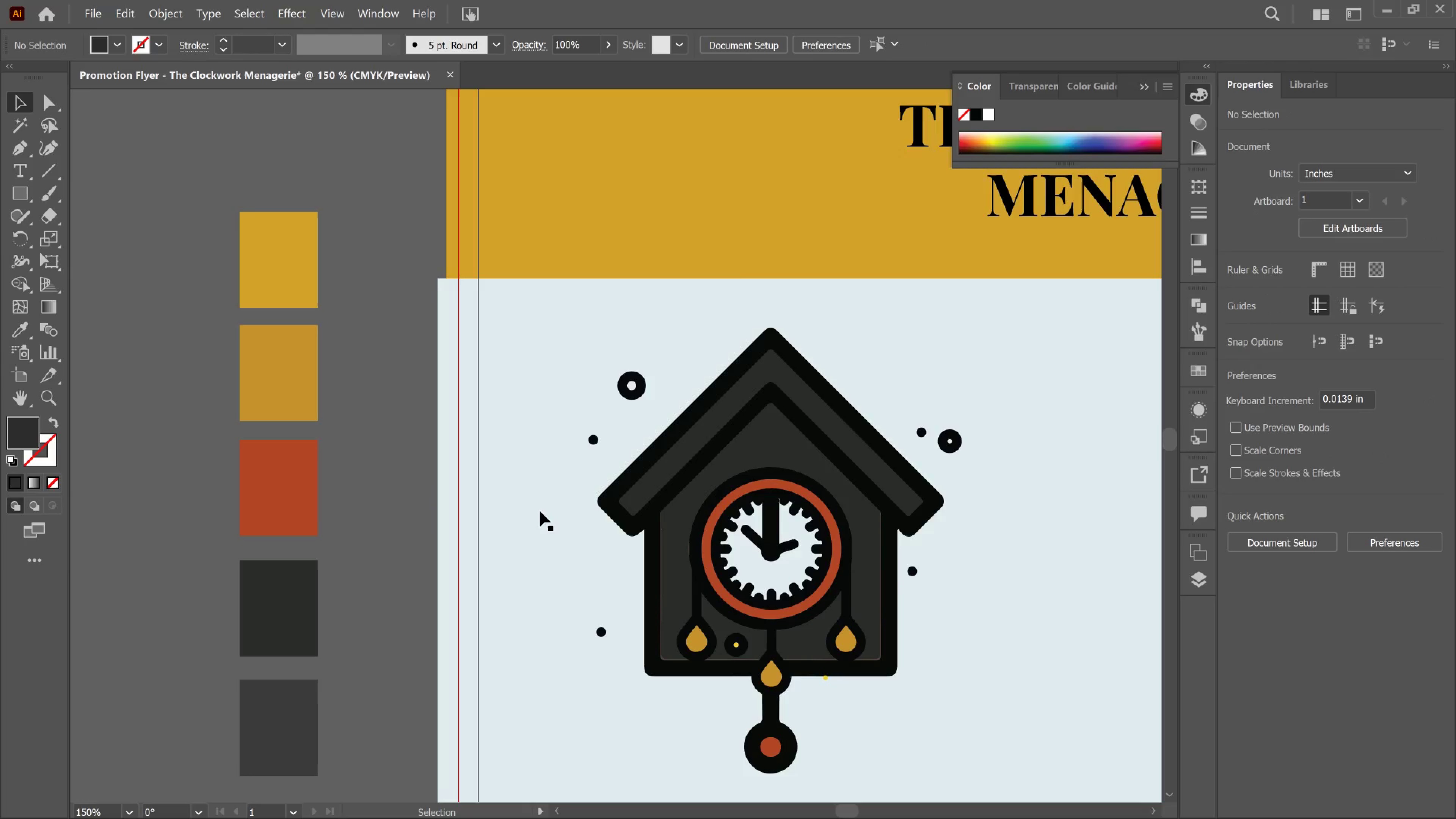 
hold_key(key=AltLeft, duration=0.57)
scroll: coordinate [553, 502], scroll_direction: up, amount: 2.0
 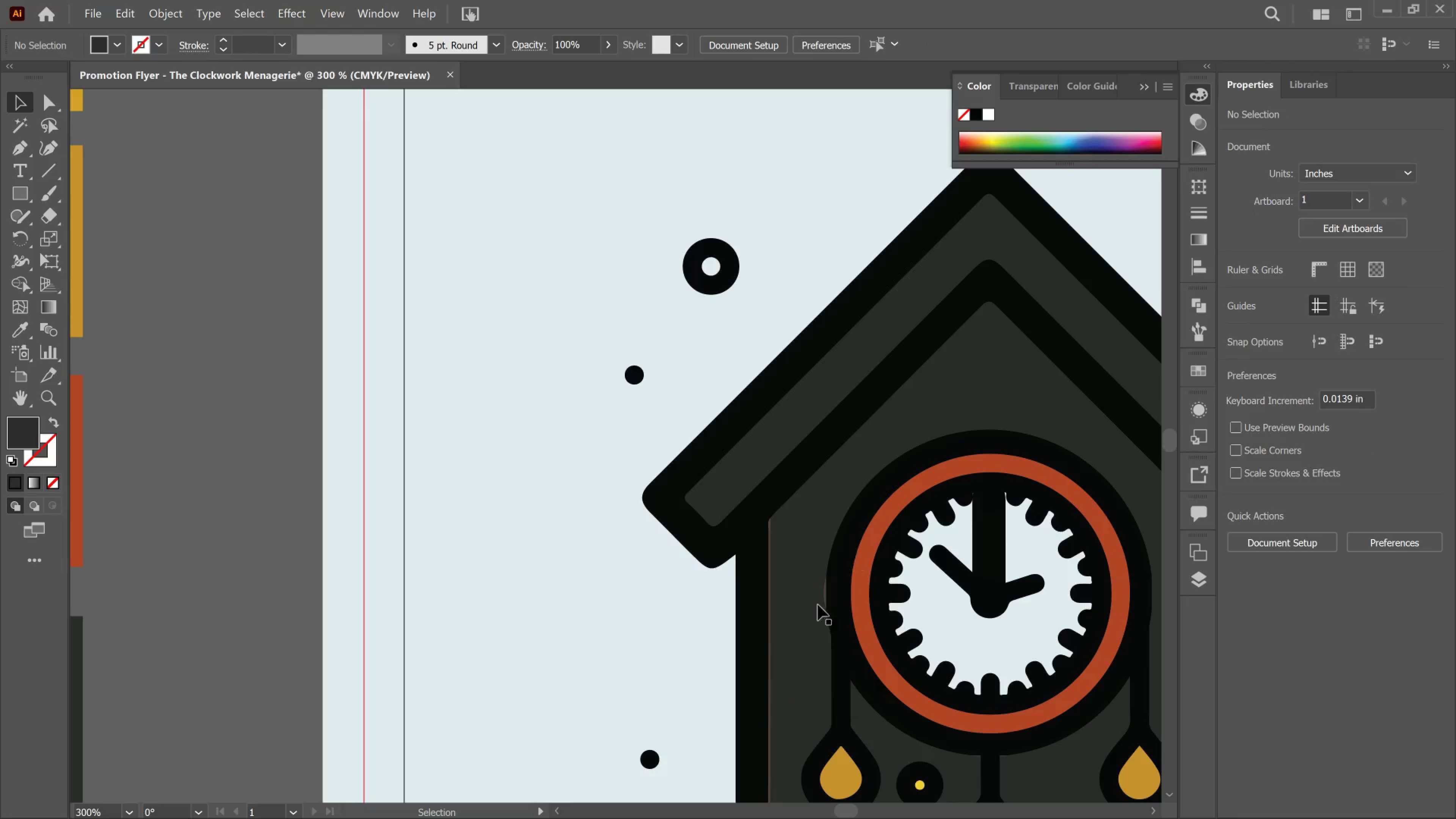 
hold_key(key=AltLeft, duration=0.54)
 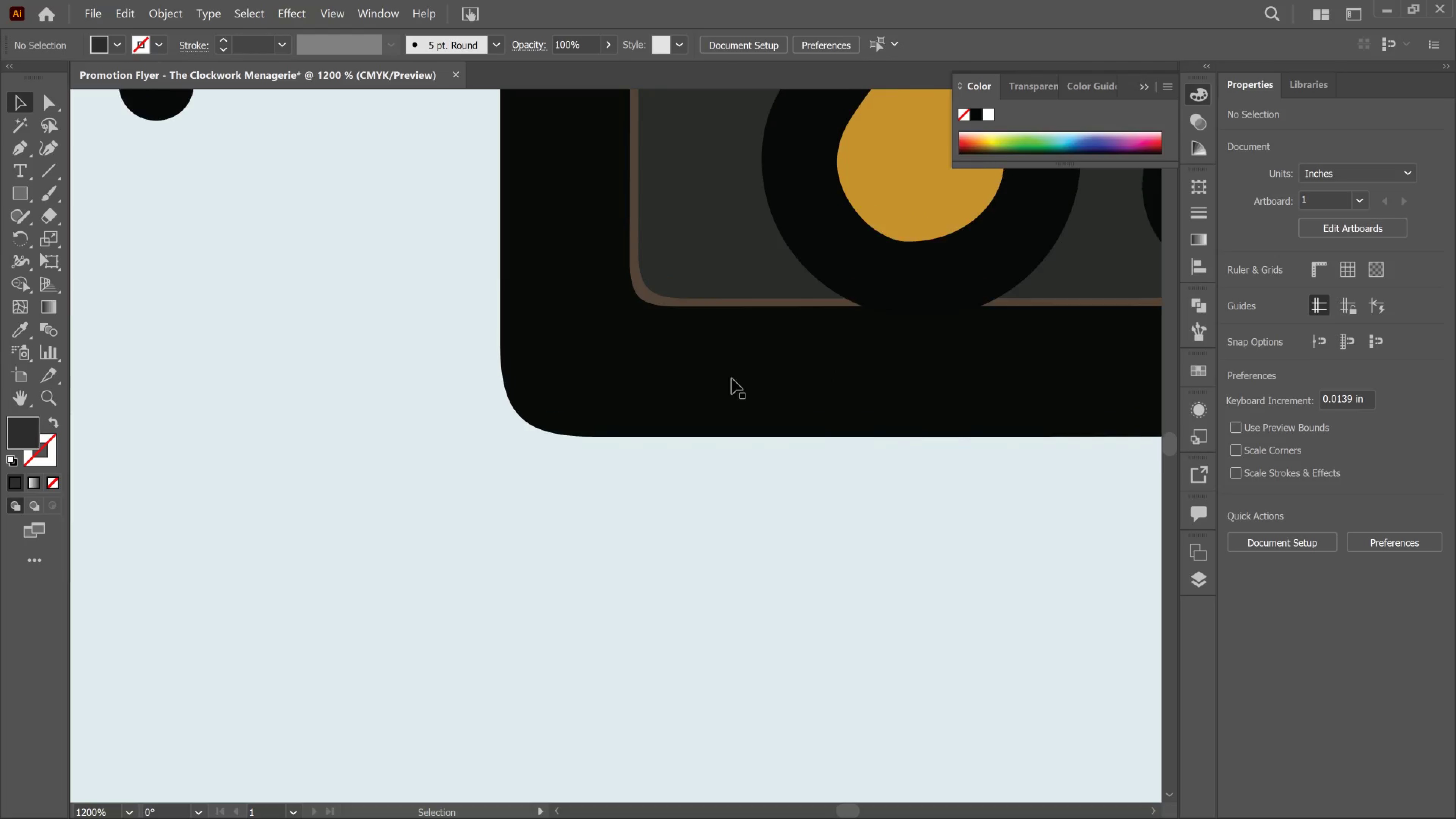 
key(Alt+AltLeft)
 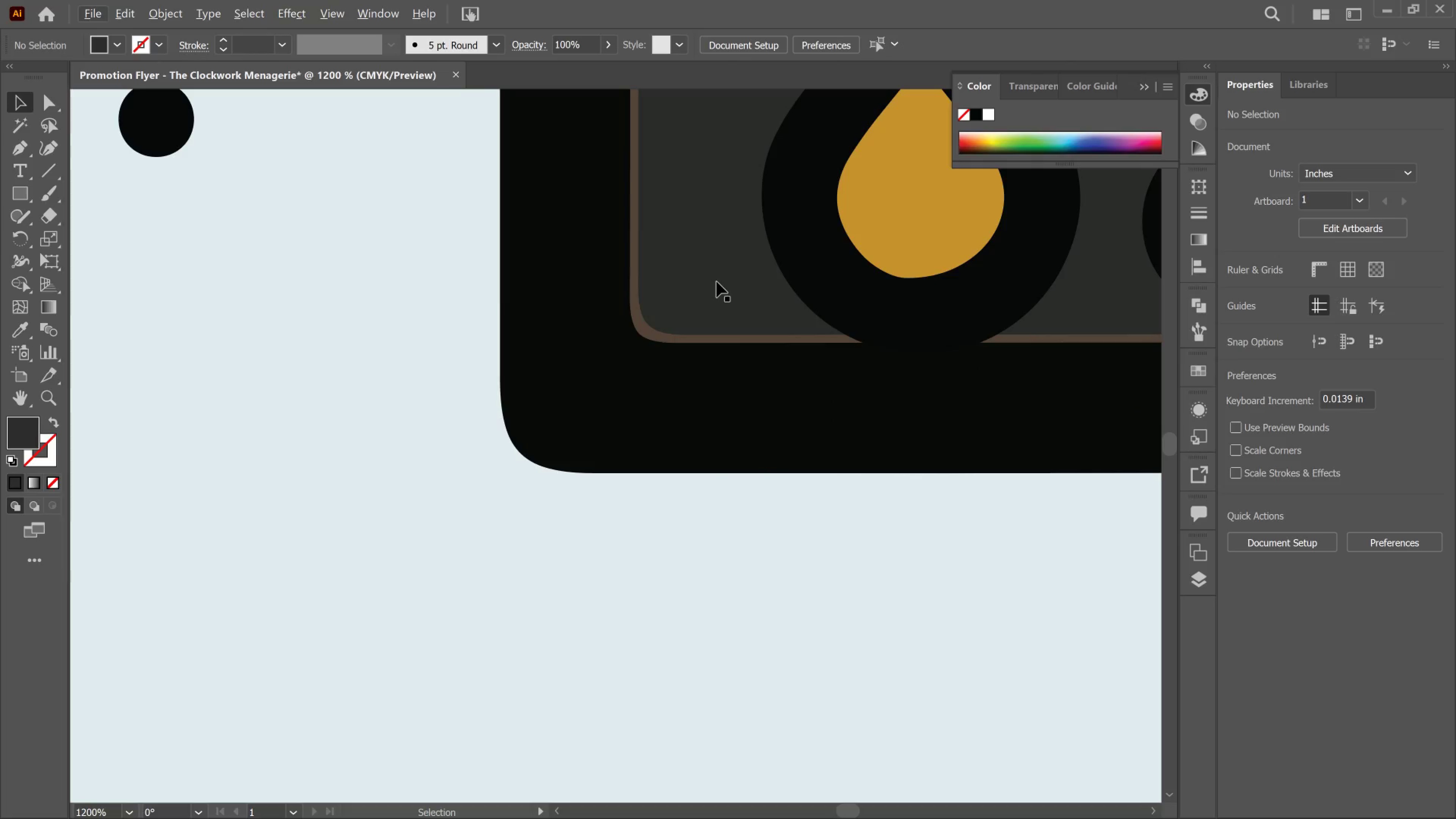 
scroll: coordinate [734, 387], scroll_direction: down, amount: 7.0
 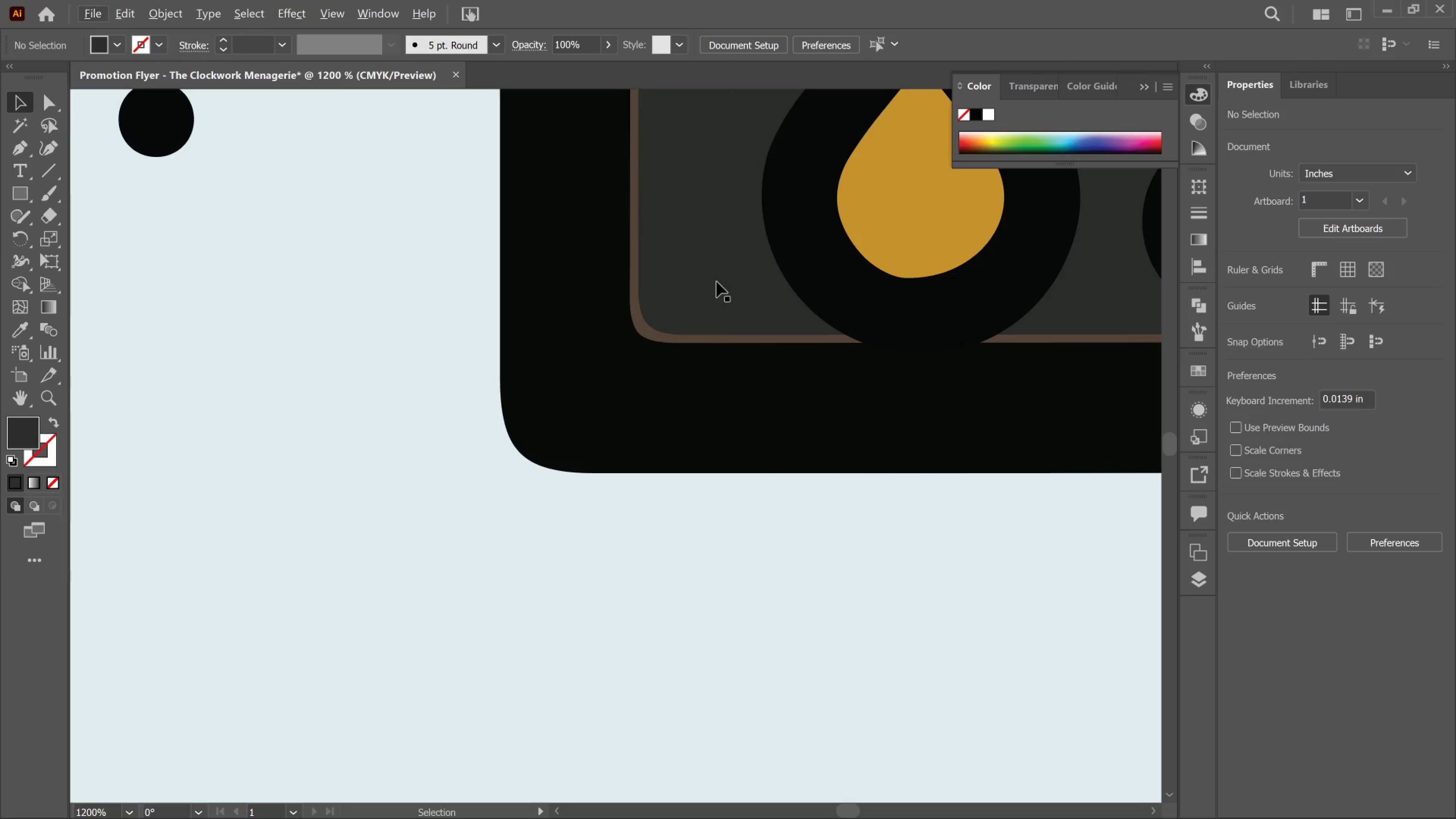 
left_click([717, 282])
 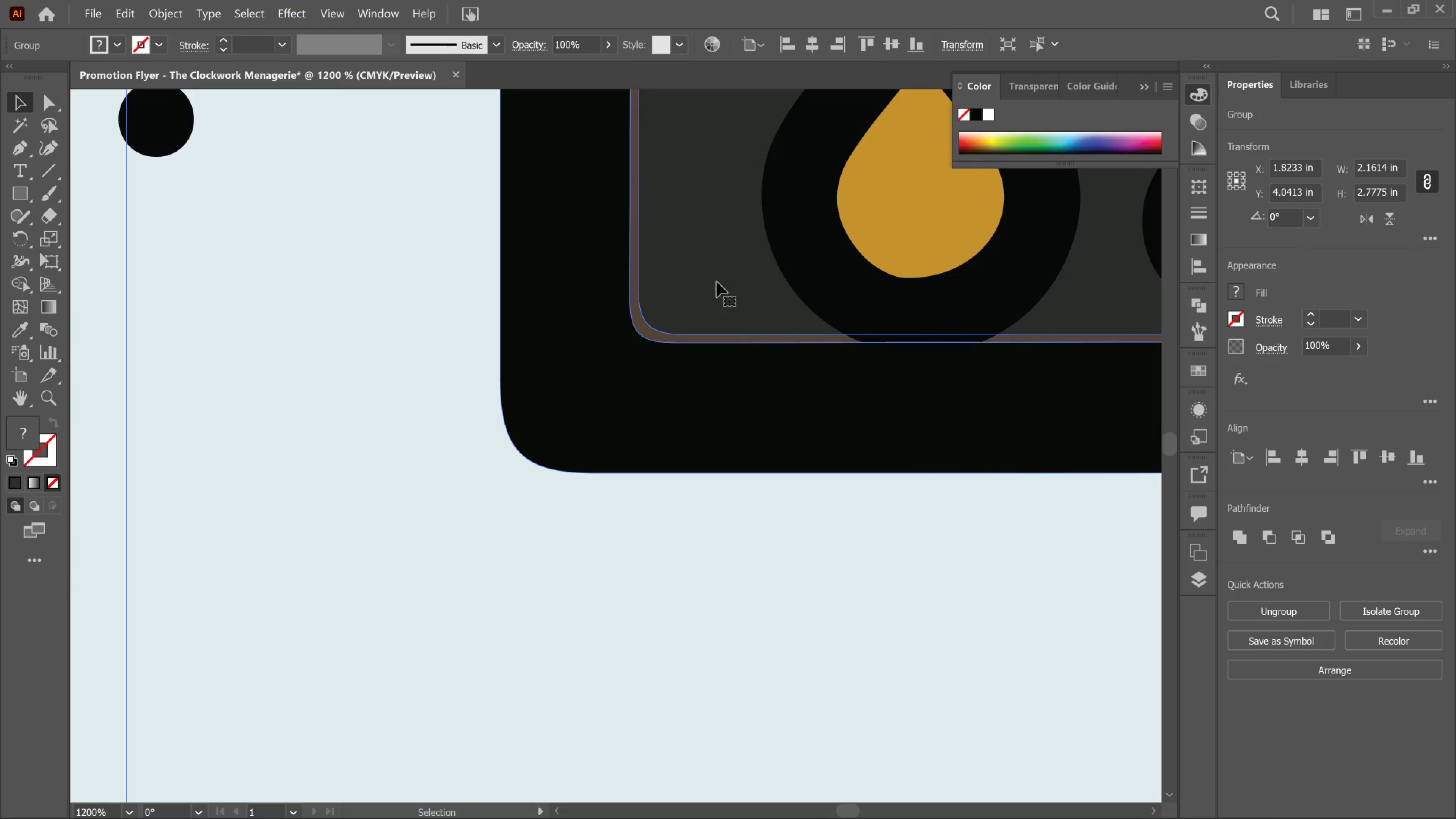 
double_click([717, 282])
 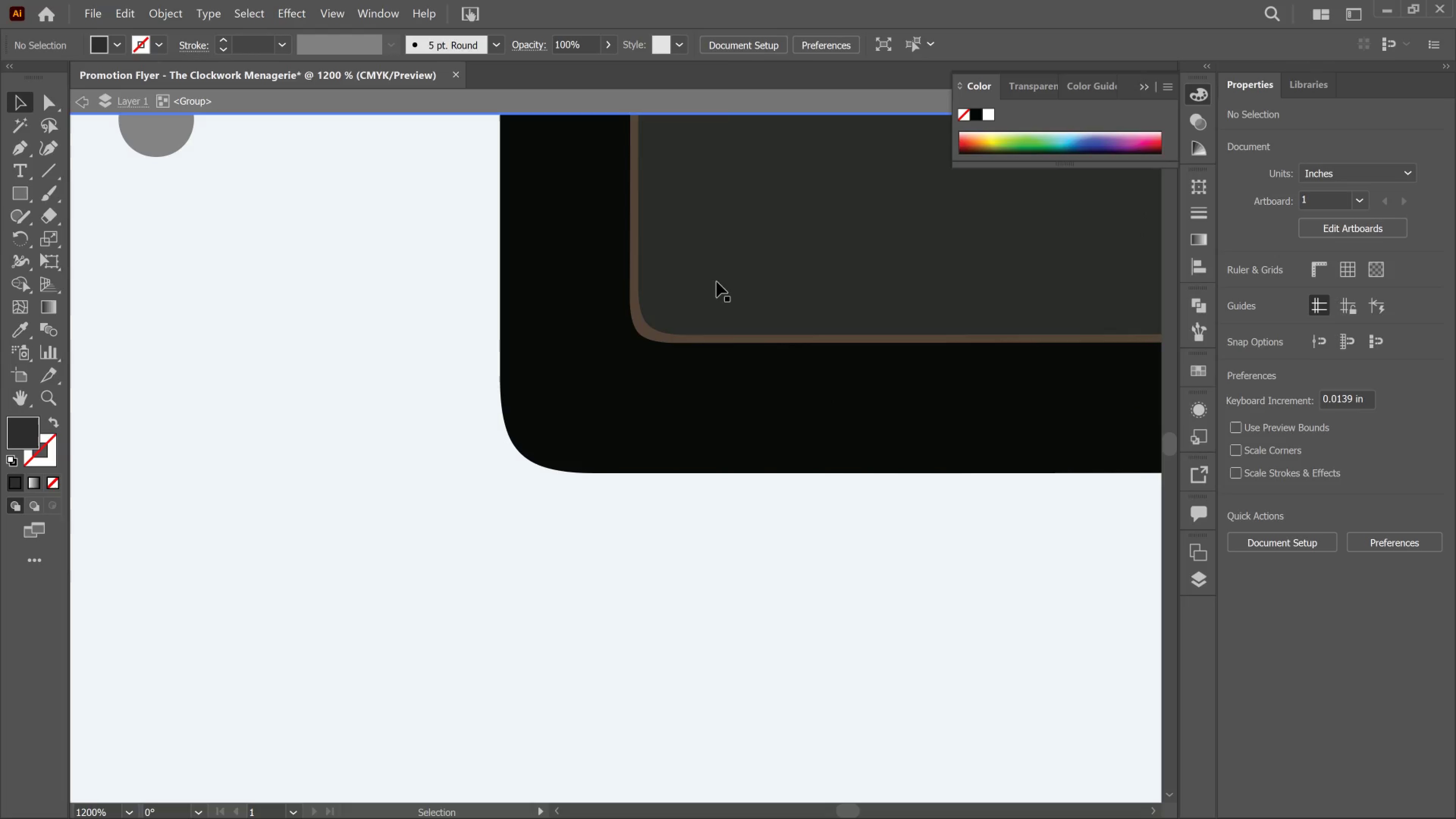 
left_click([717, 282])
 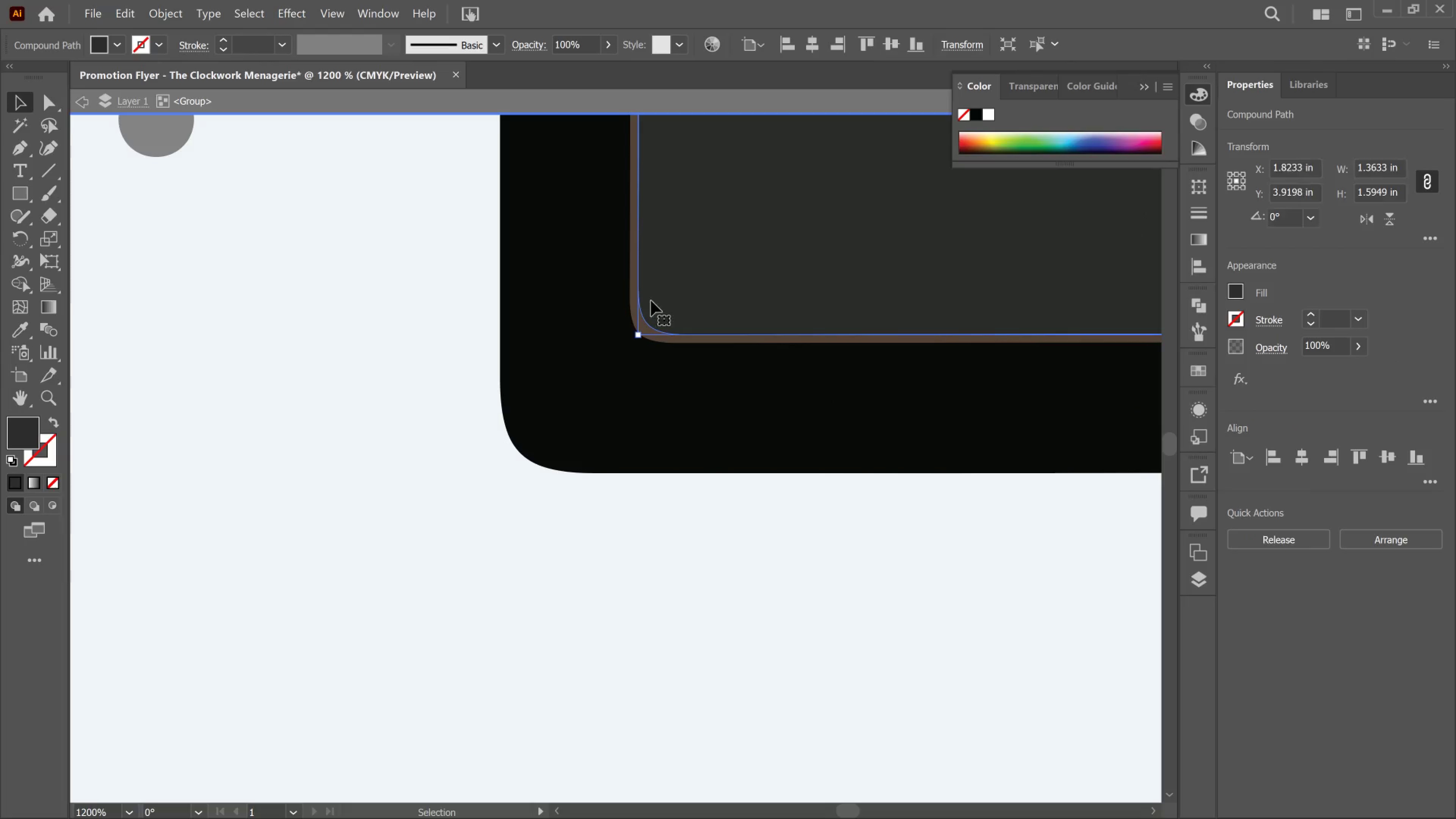 
hold_key(key=ShiftLeft, duration=1.57)
left_click([635, 282])
 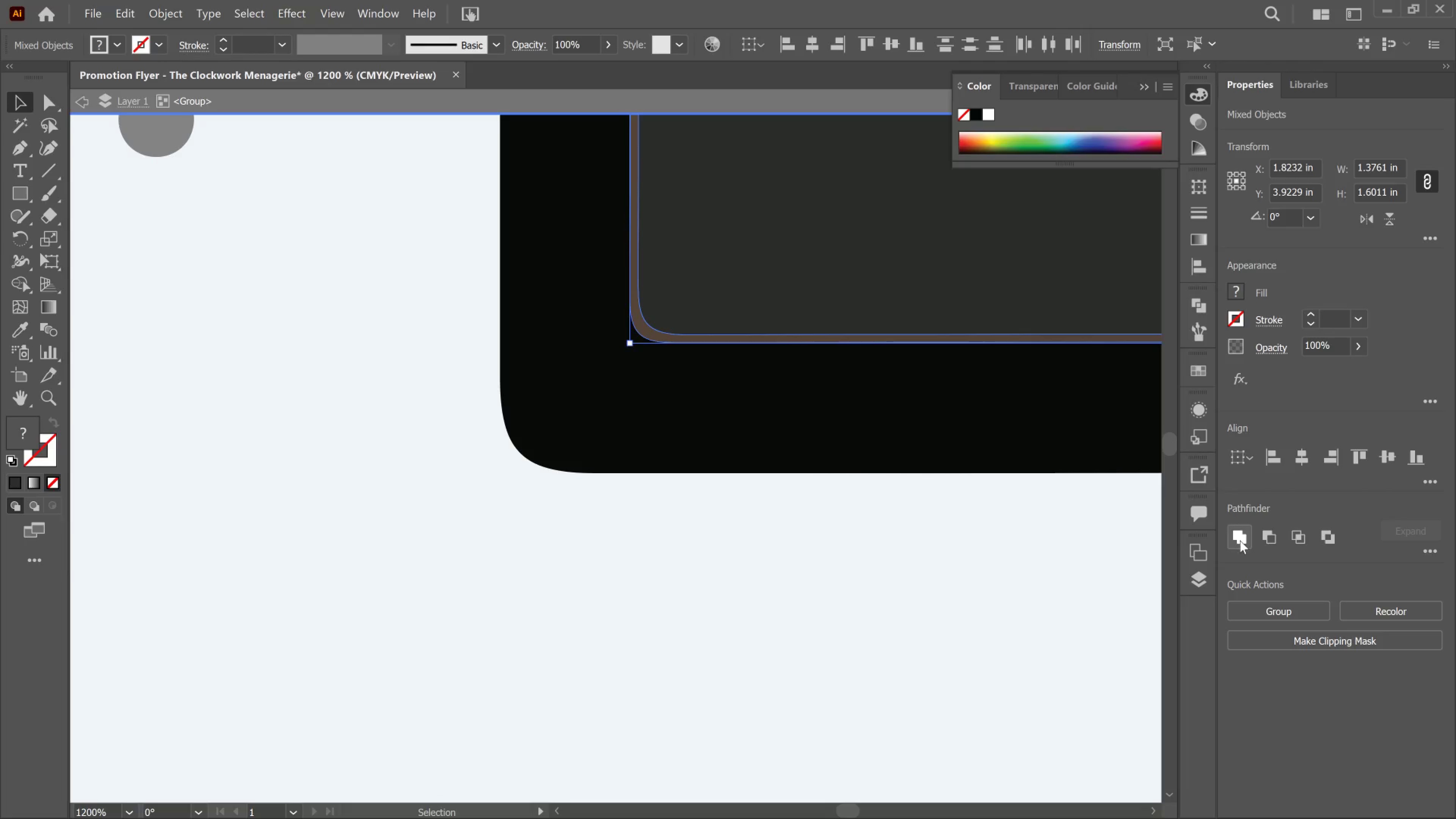 
left_click([1240, 540])
 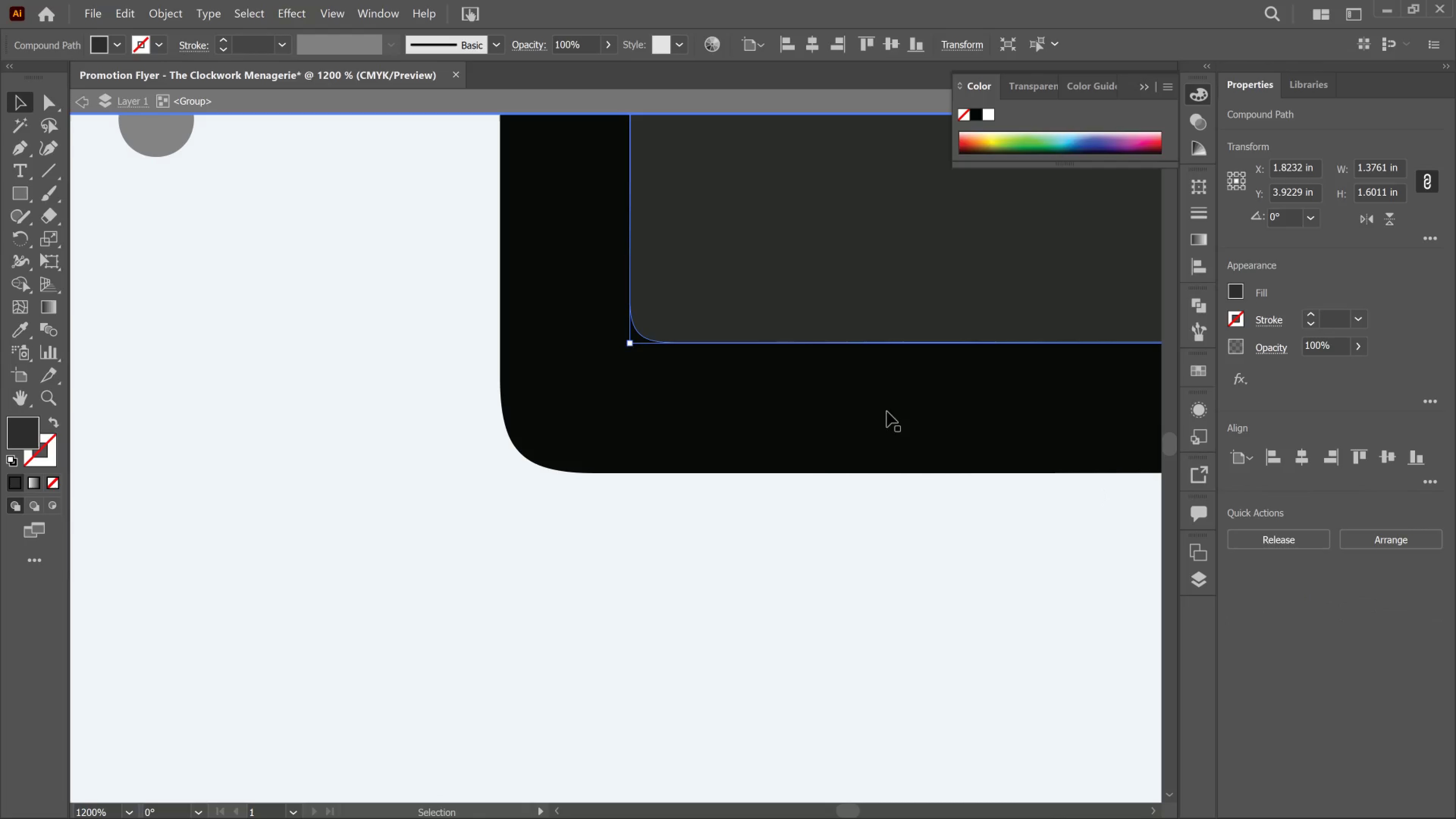 
hold_key(key=AltLeft, duration=0.67)
 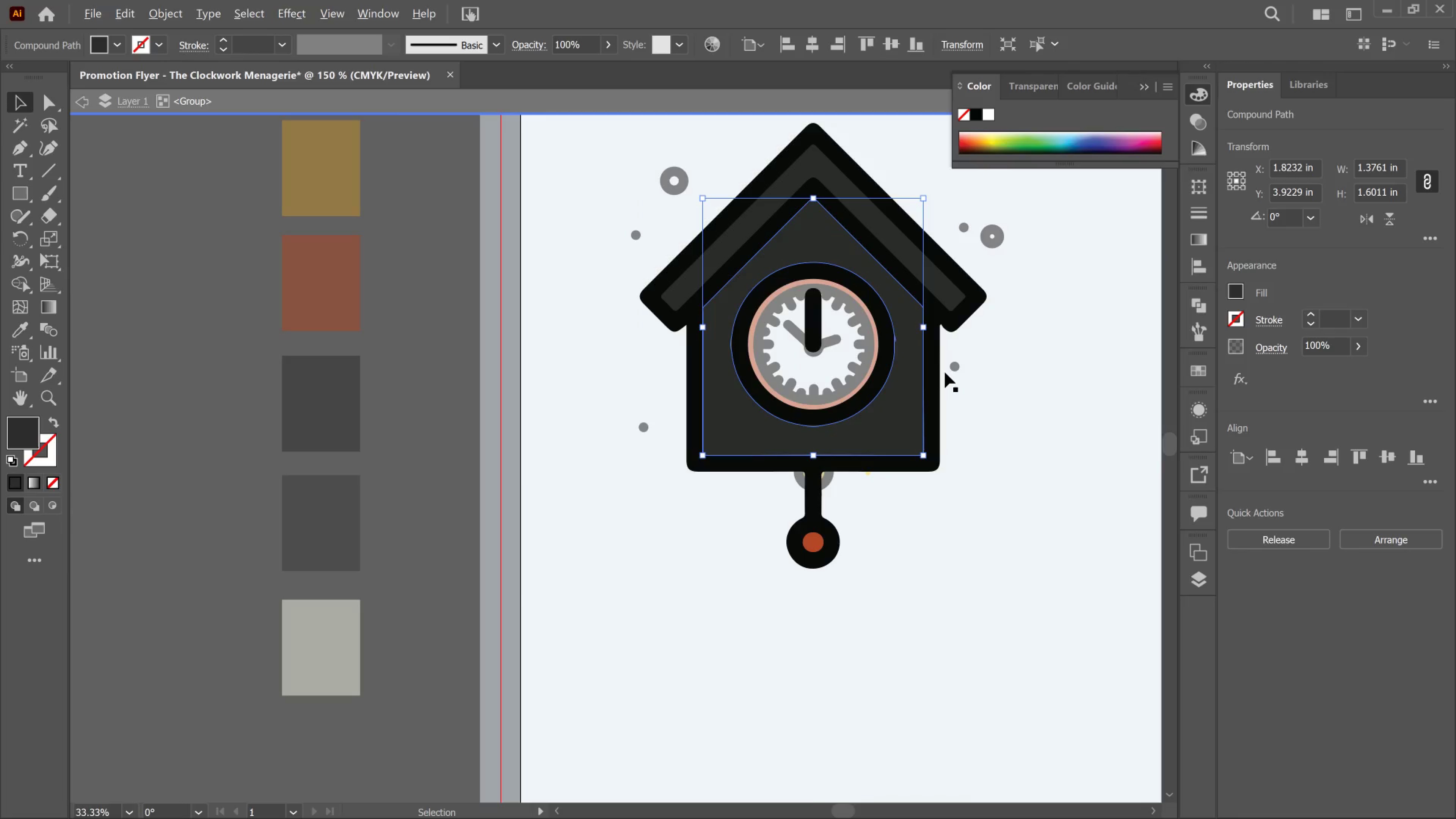 
hold_key(key=AltLeft, duration=0.53)
 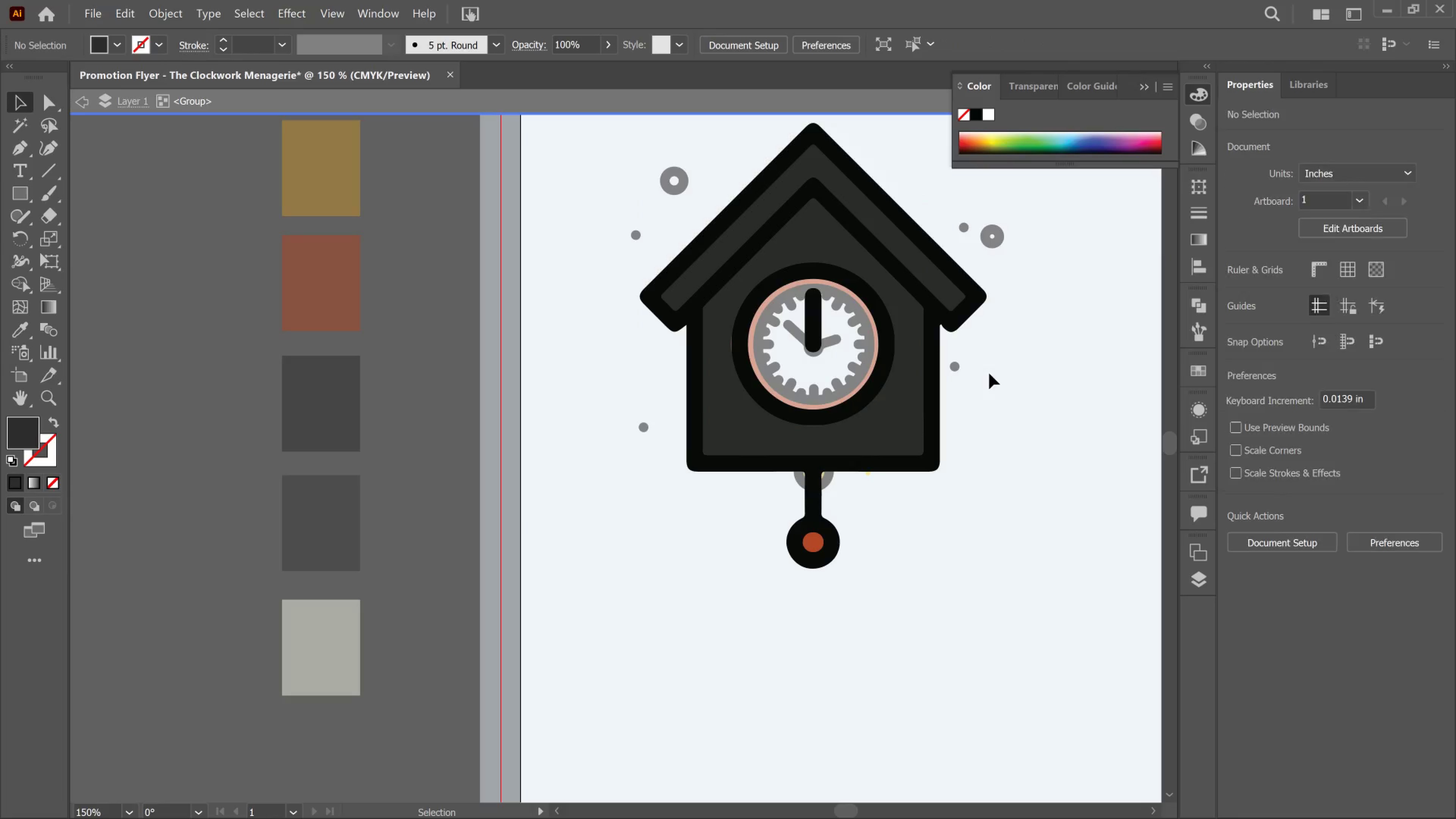 
scroll: coordinate [900, 392], scroll_direction: down, amount: 10.0
 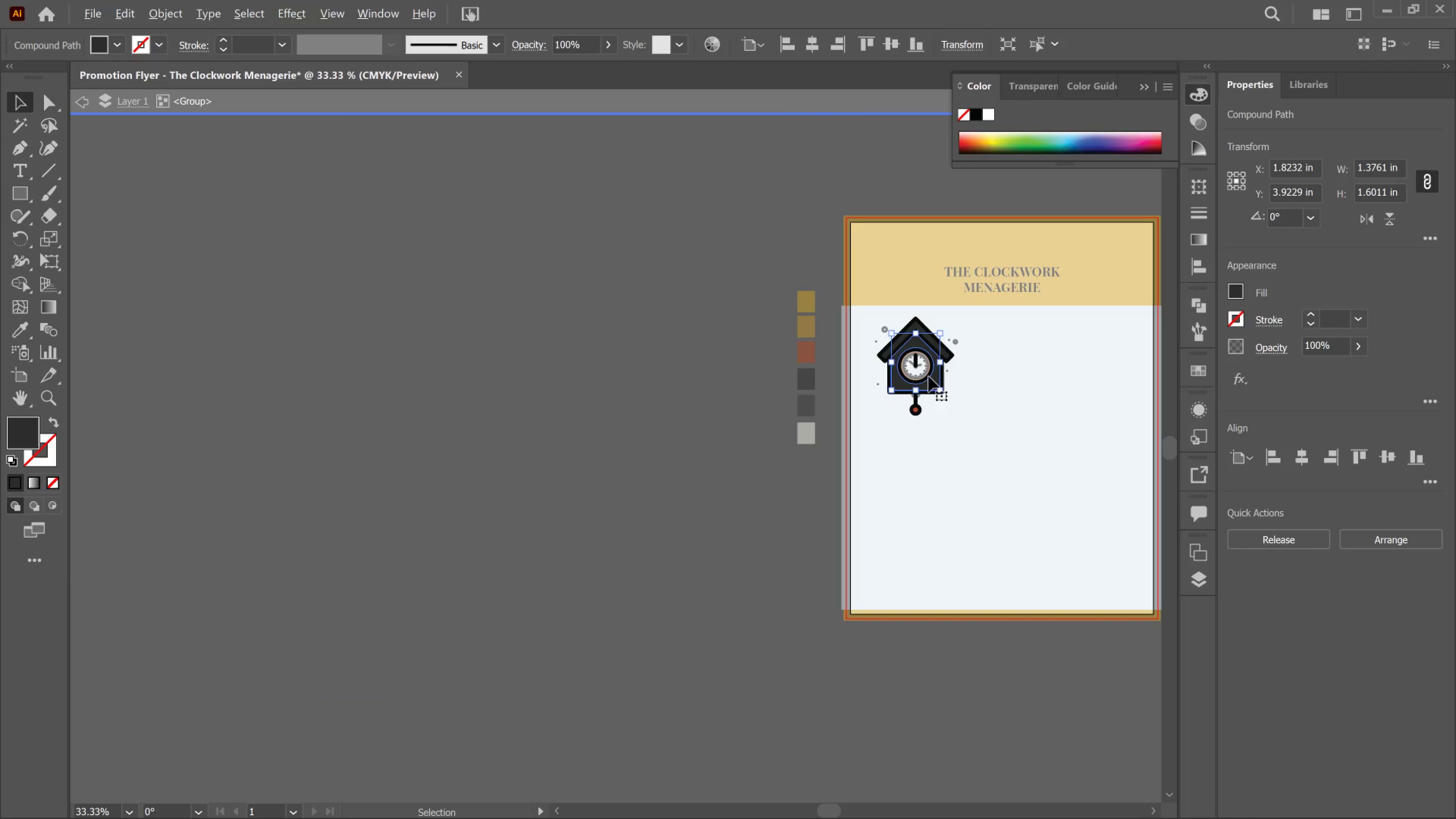 
scroll: coordinate [945, 372], scroll_direction: up, amount: 4.0
 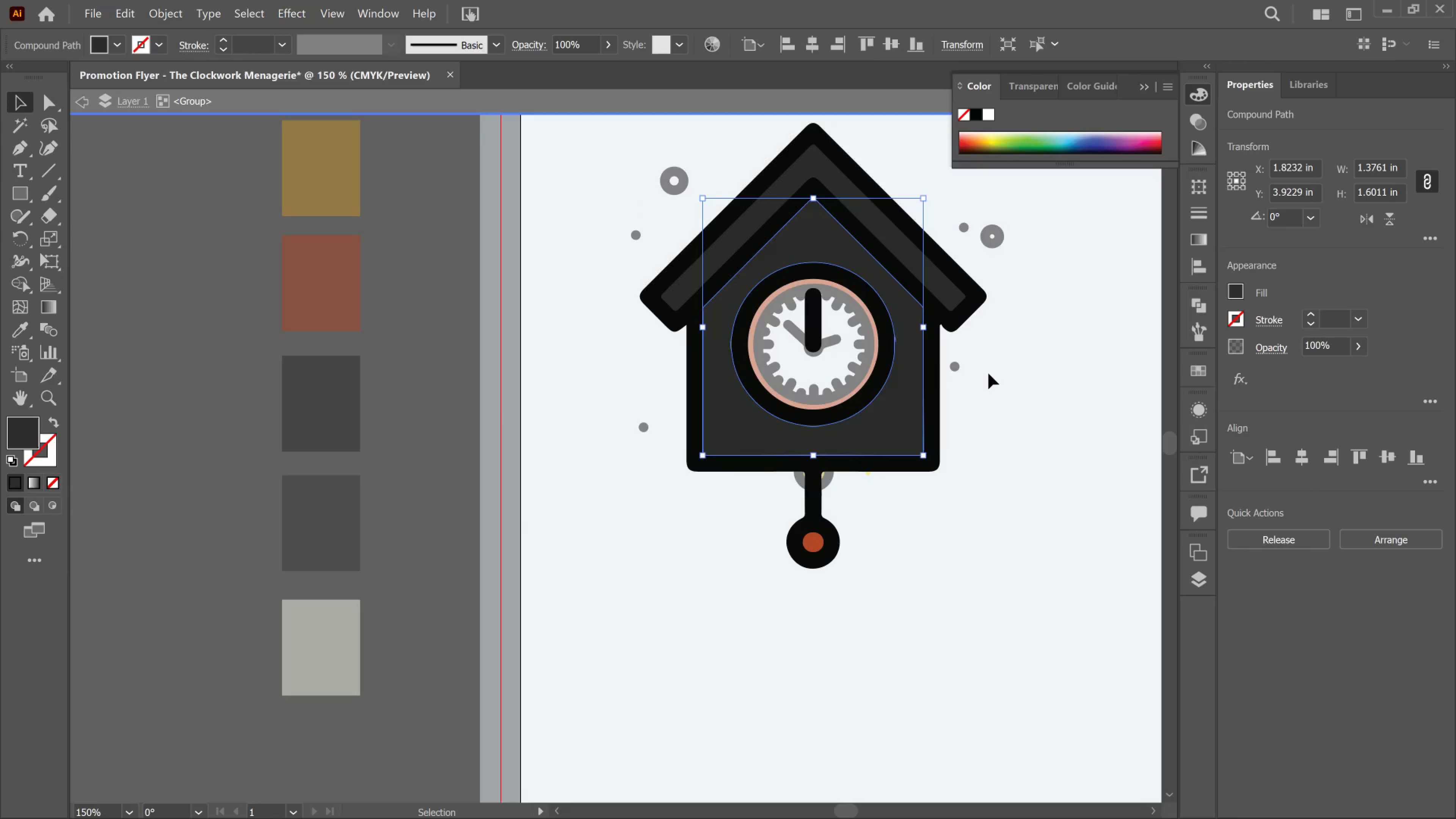 
left_click([989, 373])
 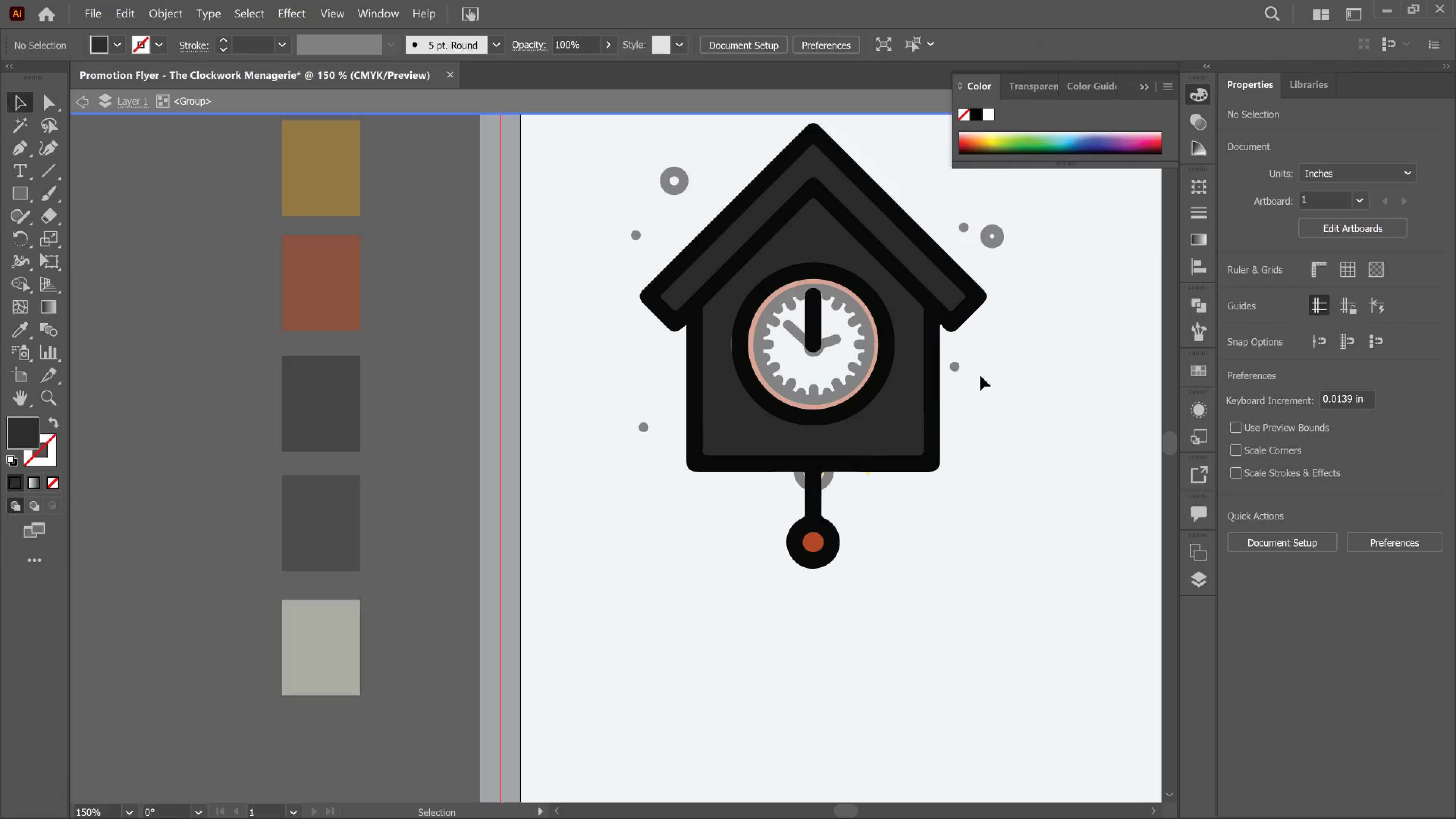 
hold_key(key=AltLeft, duration=1.56)
scroll: coordinate [639, 318], scroll_direction: up, amount: 7.0
 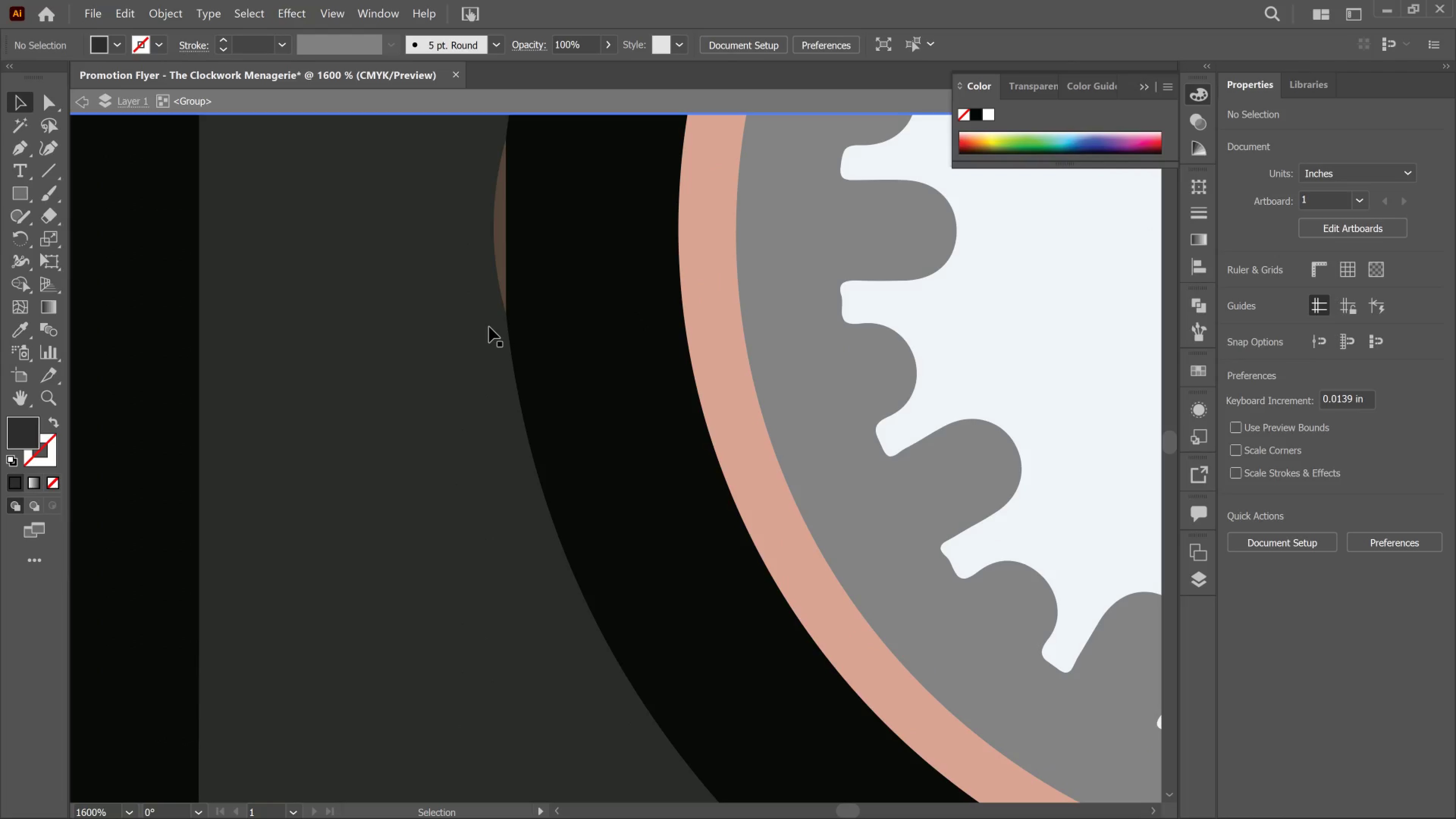 
left_click([489, 327])
 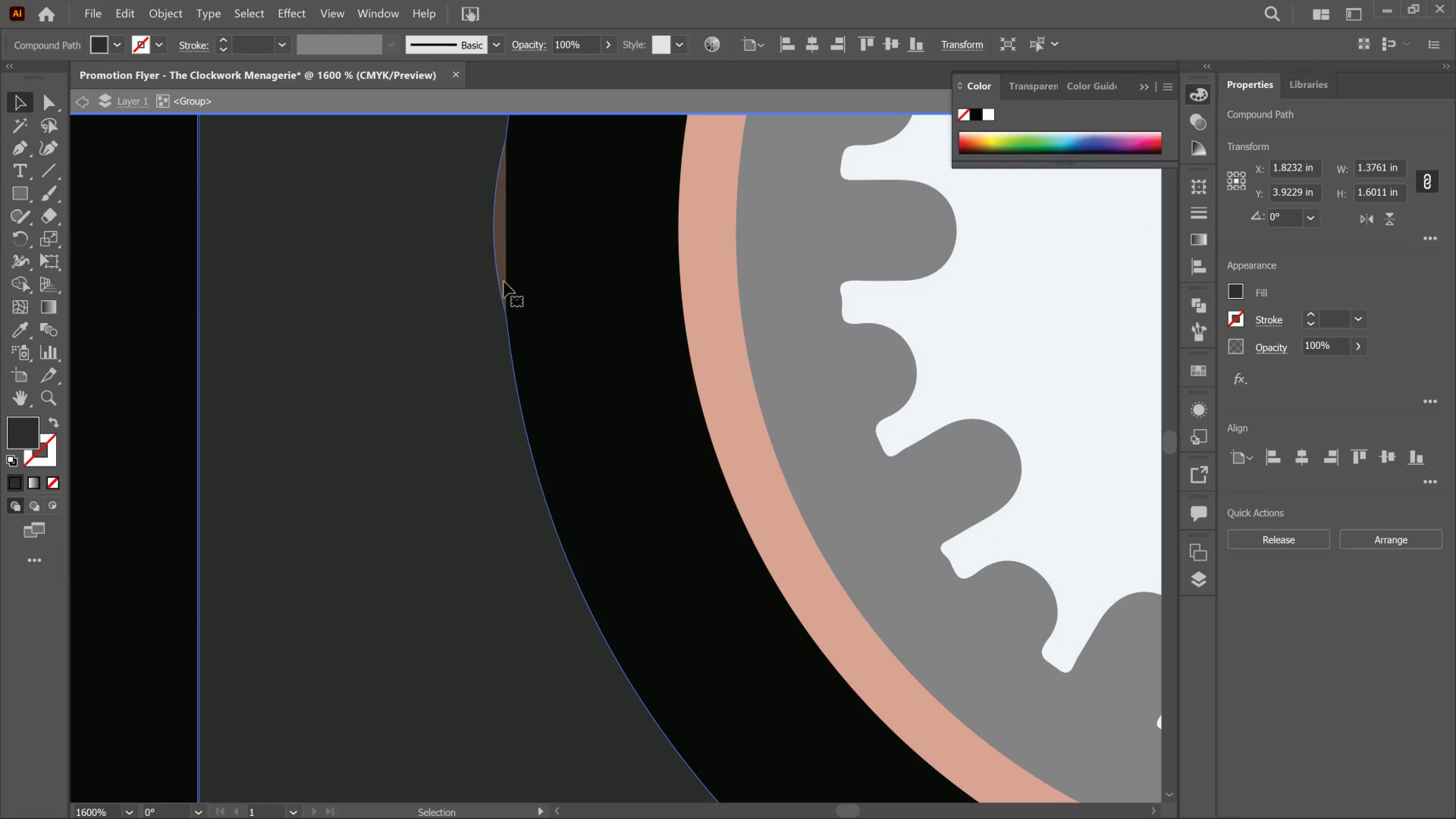 
hold_key(key=ShiftLeft, duration=1.27)
left_click([501, 261])
 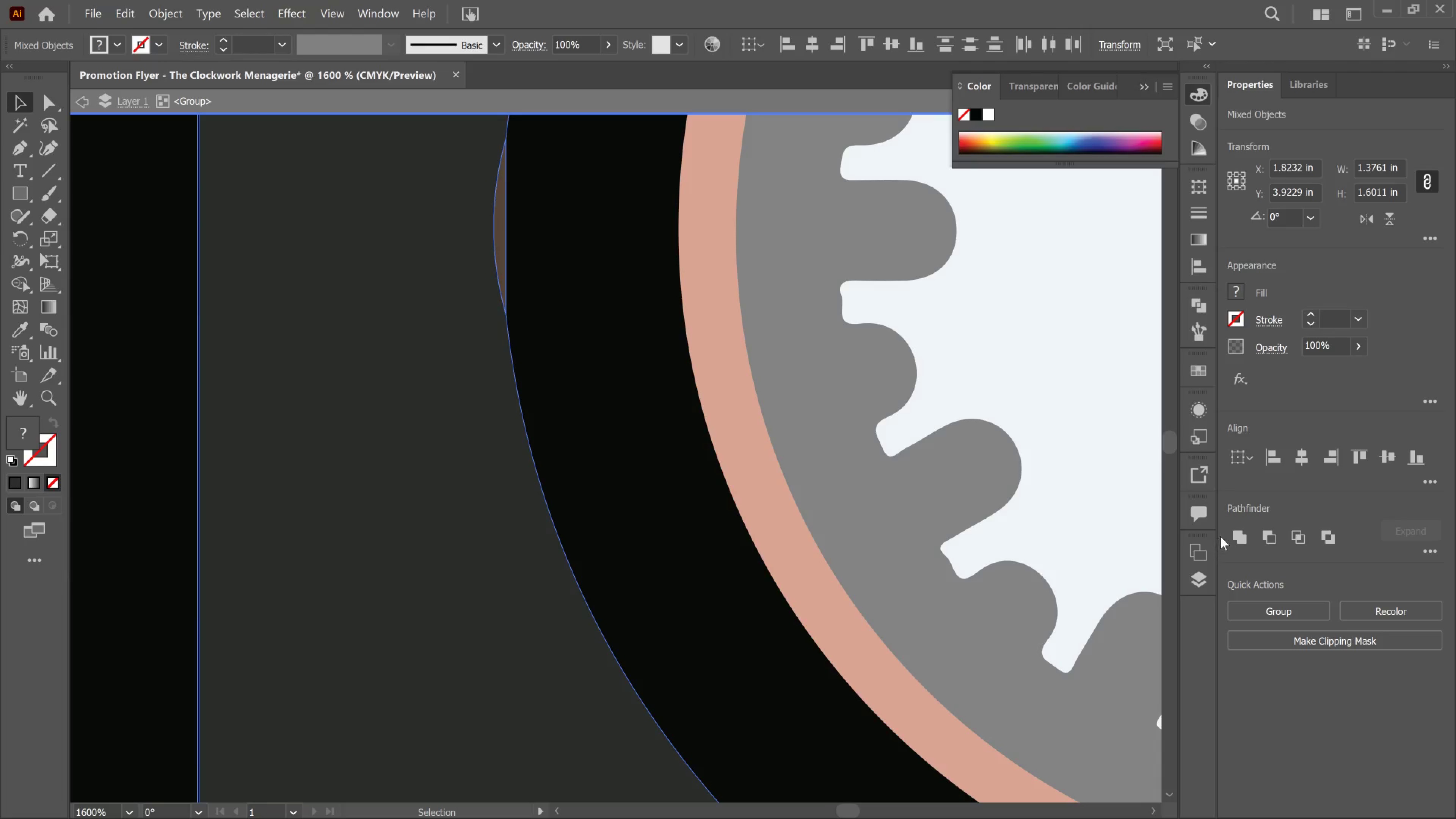 
left_click([1237, 538])
 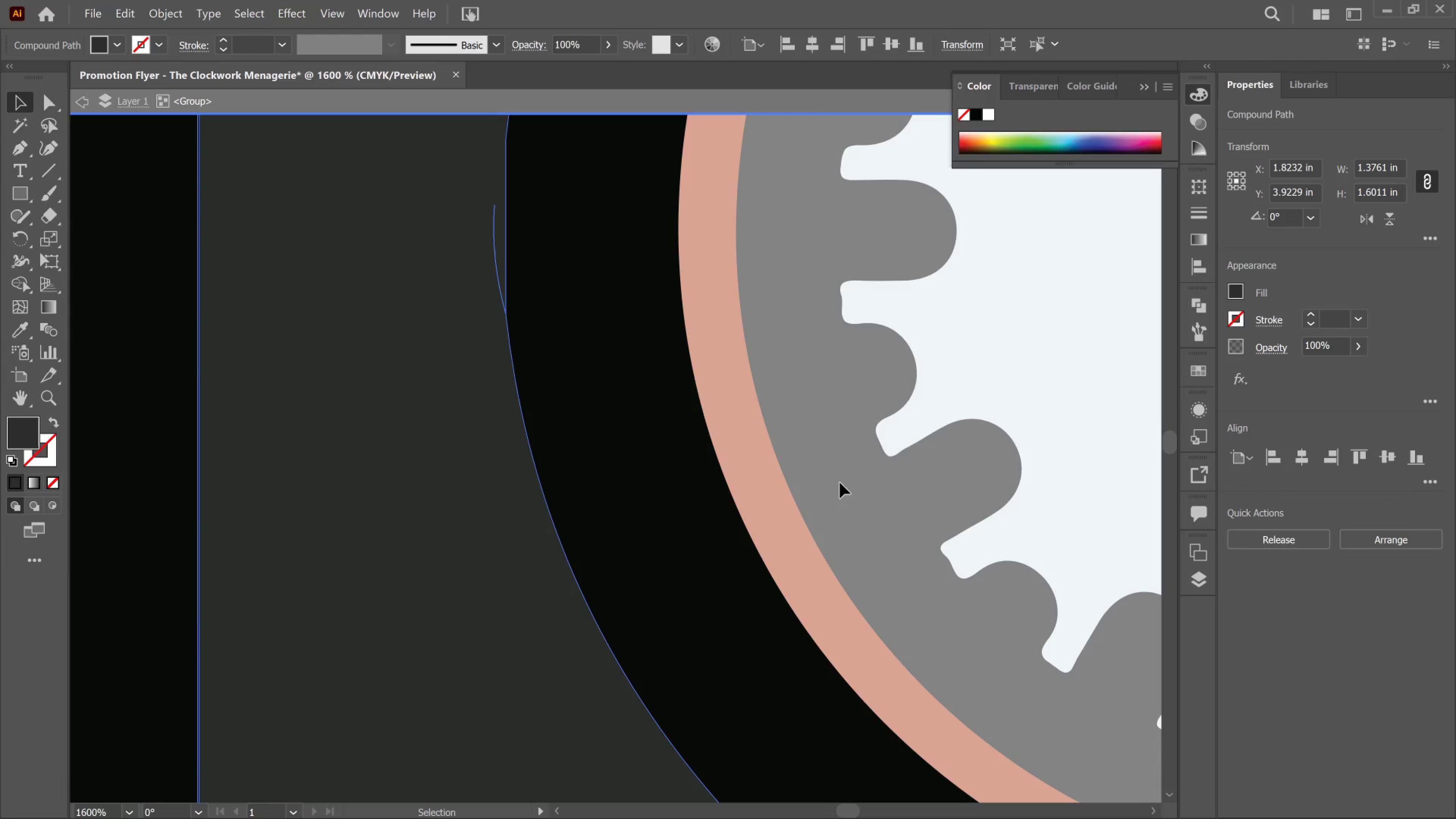 
hold_key(key=AltLeft, duration=1.55)
scroll: coordinate [739, 475], scroll_direction: down, amount: 8.0
 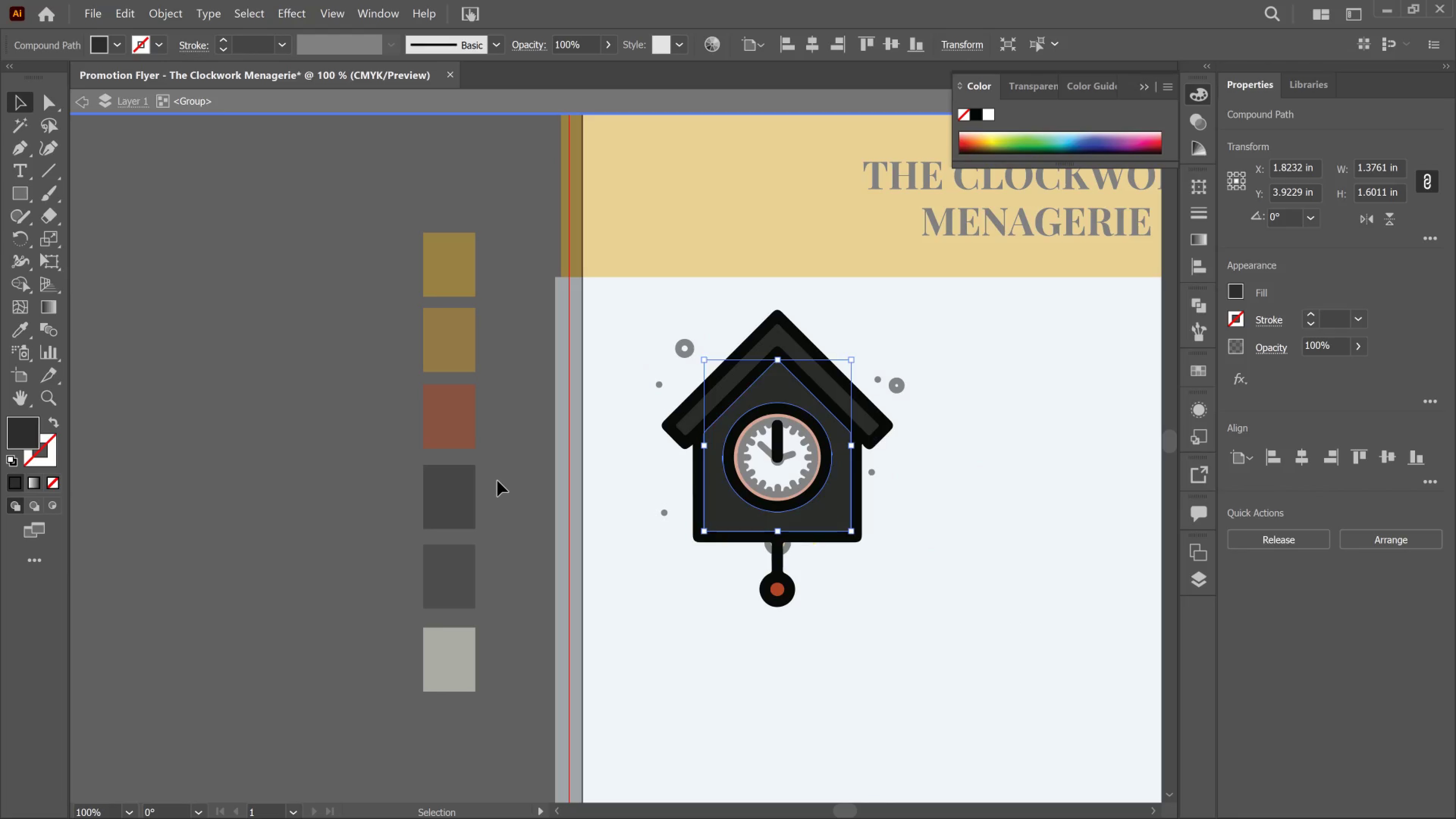 
double_click([497, 481])
 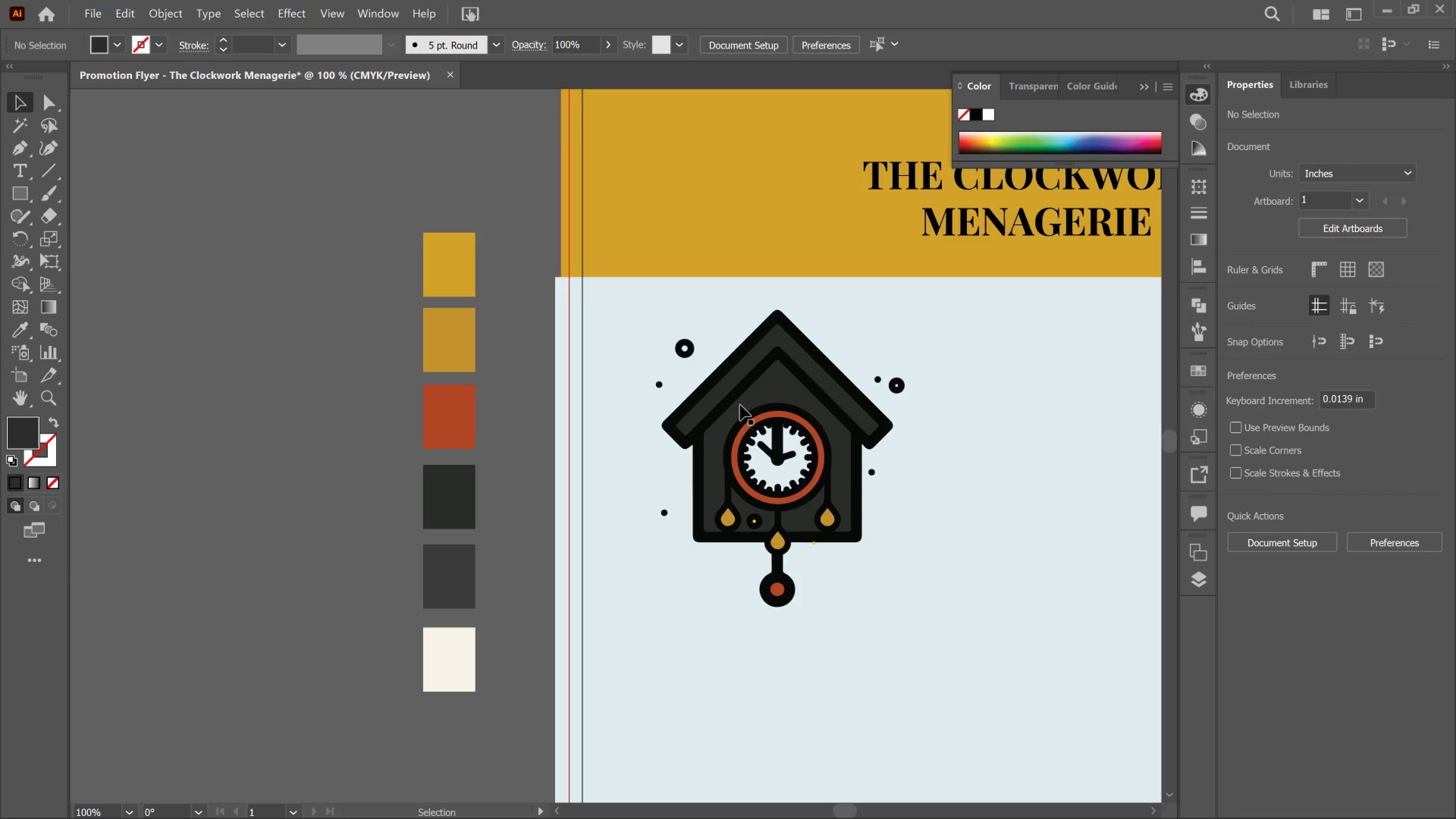 
left_click([740, 405])
 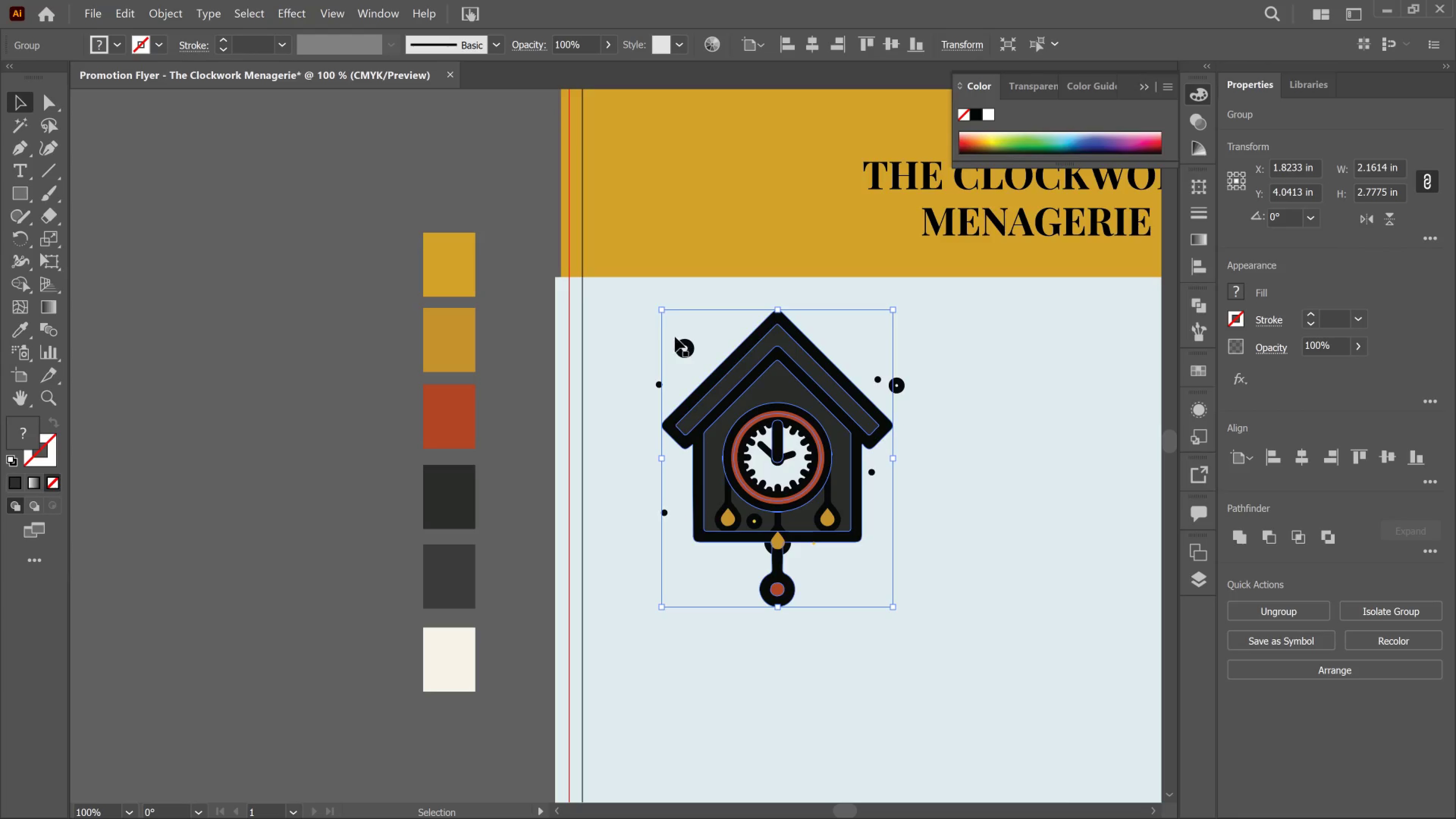 
left_click_drag(start_coordinate=[629, 320], to_coordinate=[869, 577])
 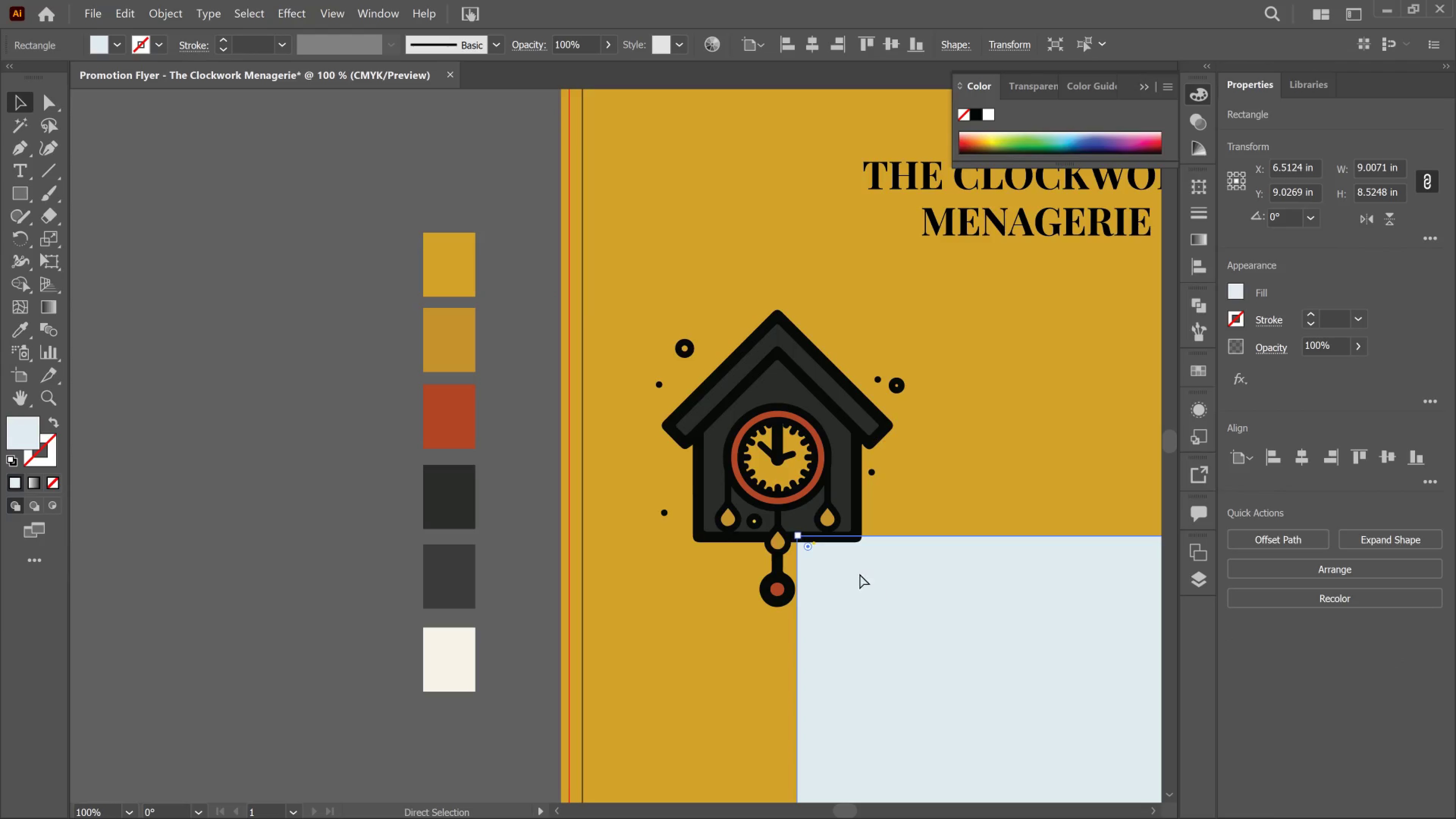 
key(Control+Z)
 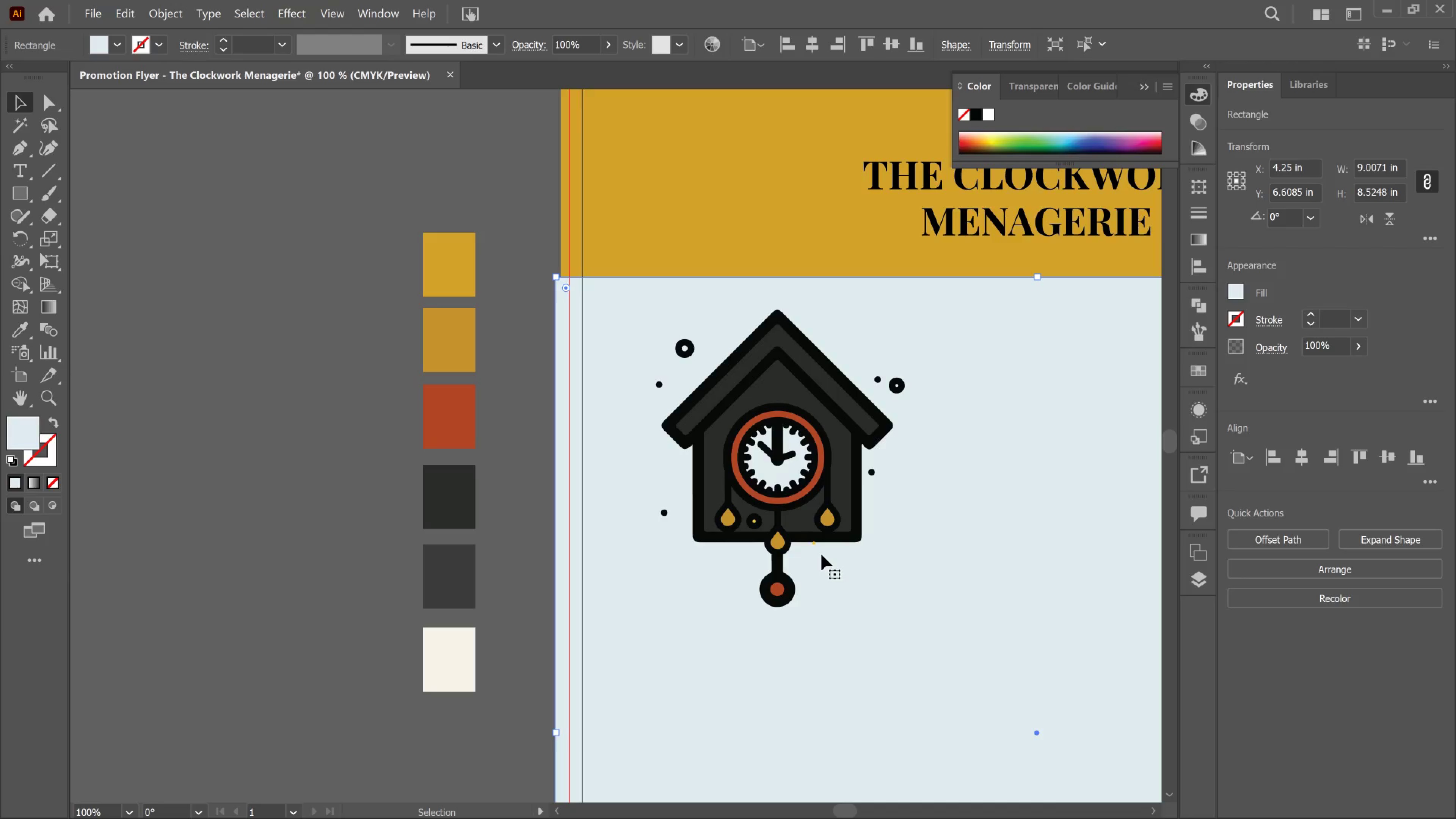 
key(Control+2)
 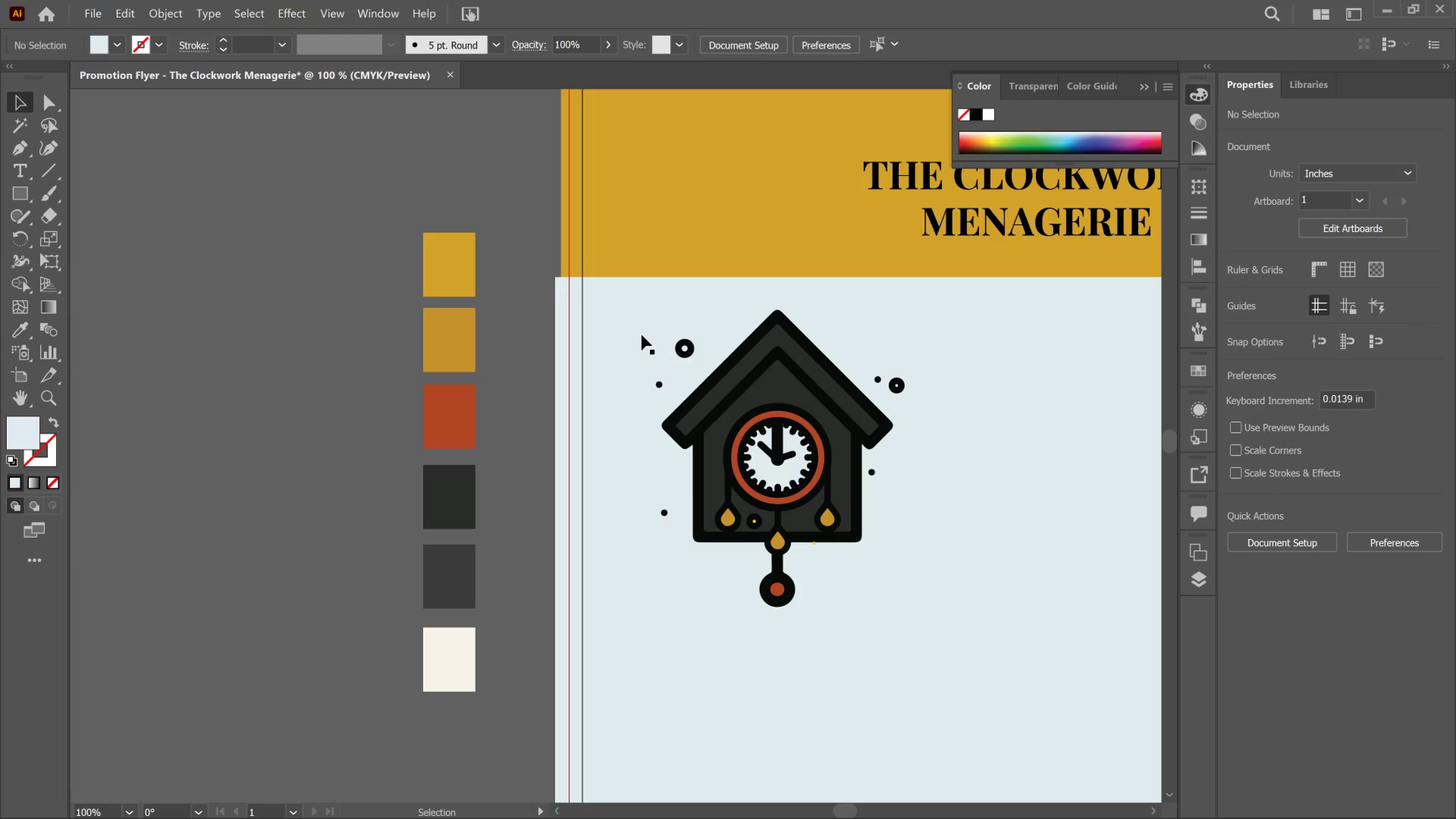 
left_click_drag(start_coordinate=[634, 327], to_coordinate=[851, 563])
 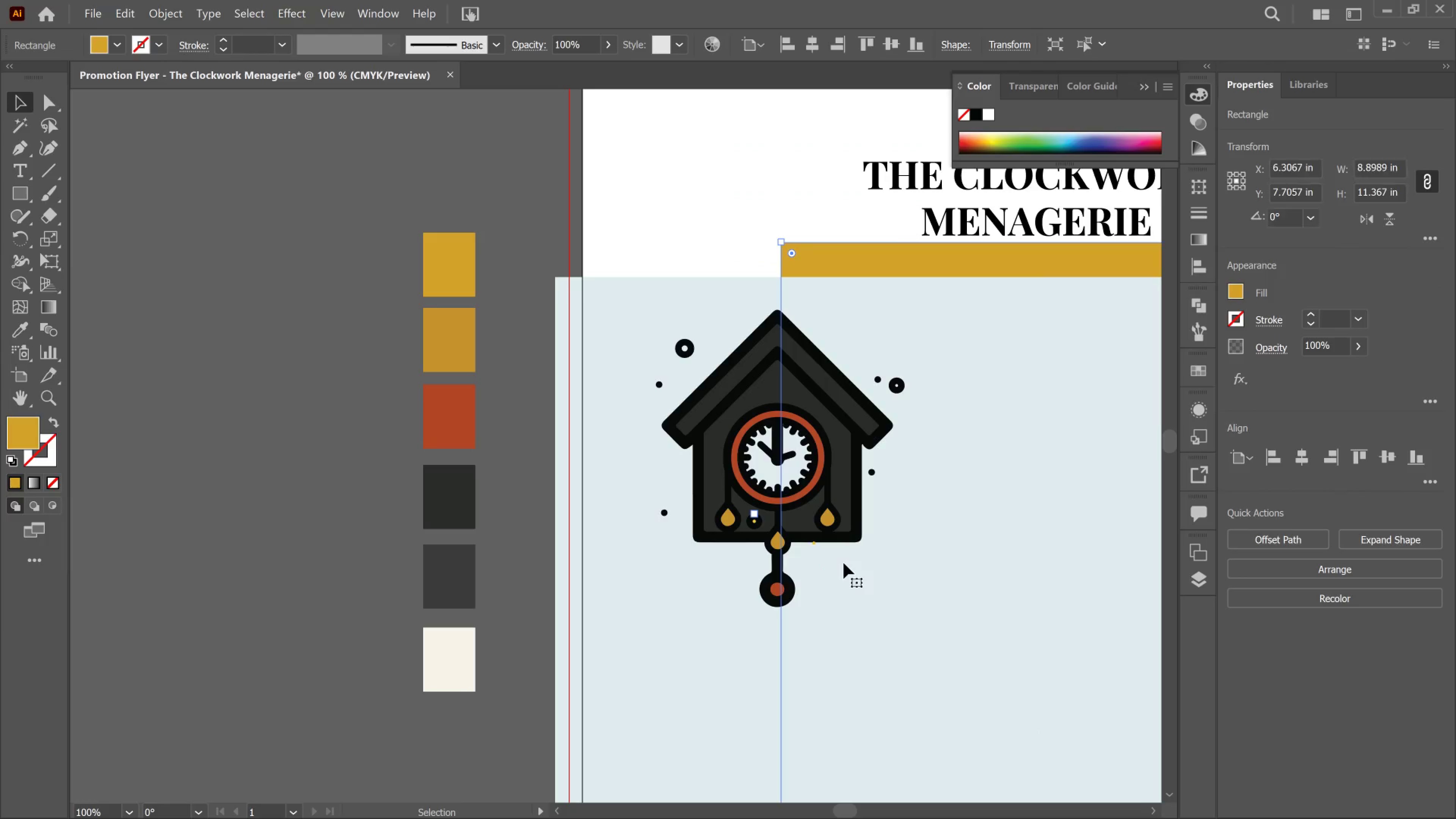 
key(Control+Z)
 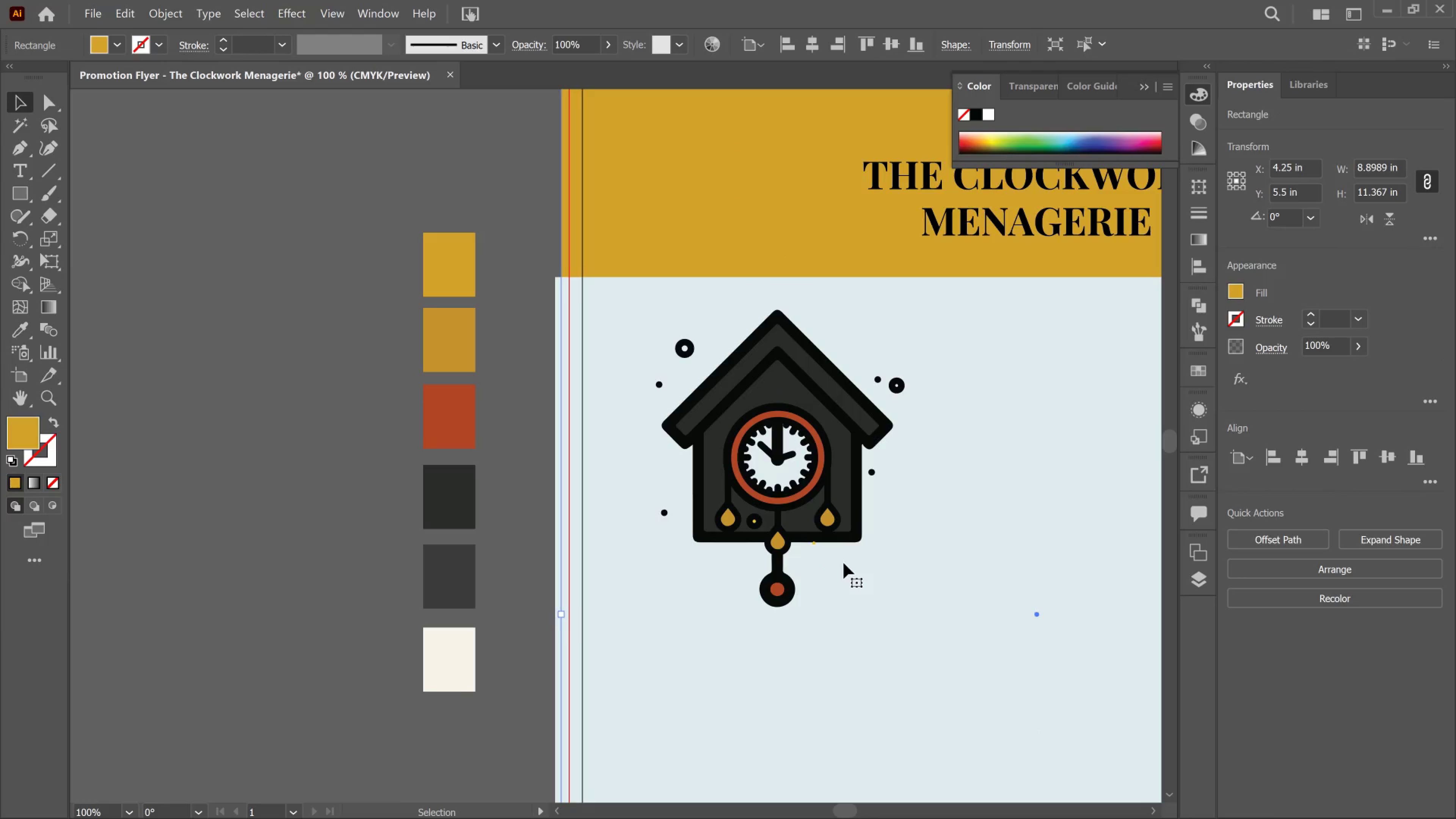 
key(Control+2)
 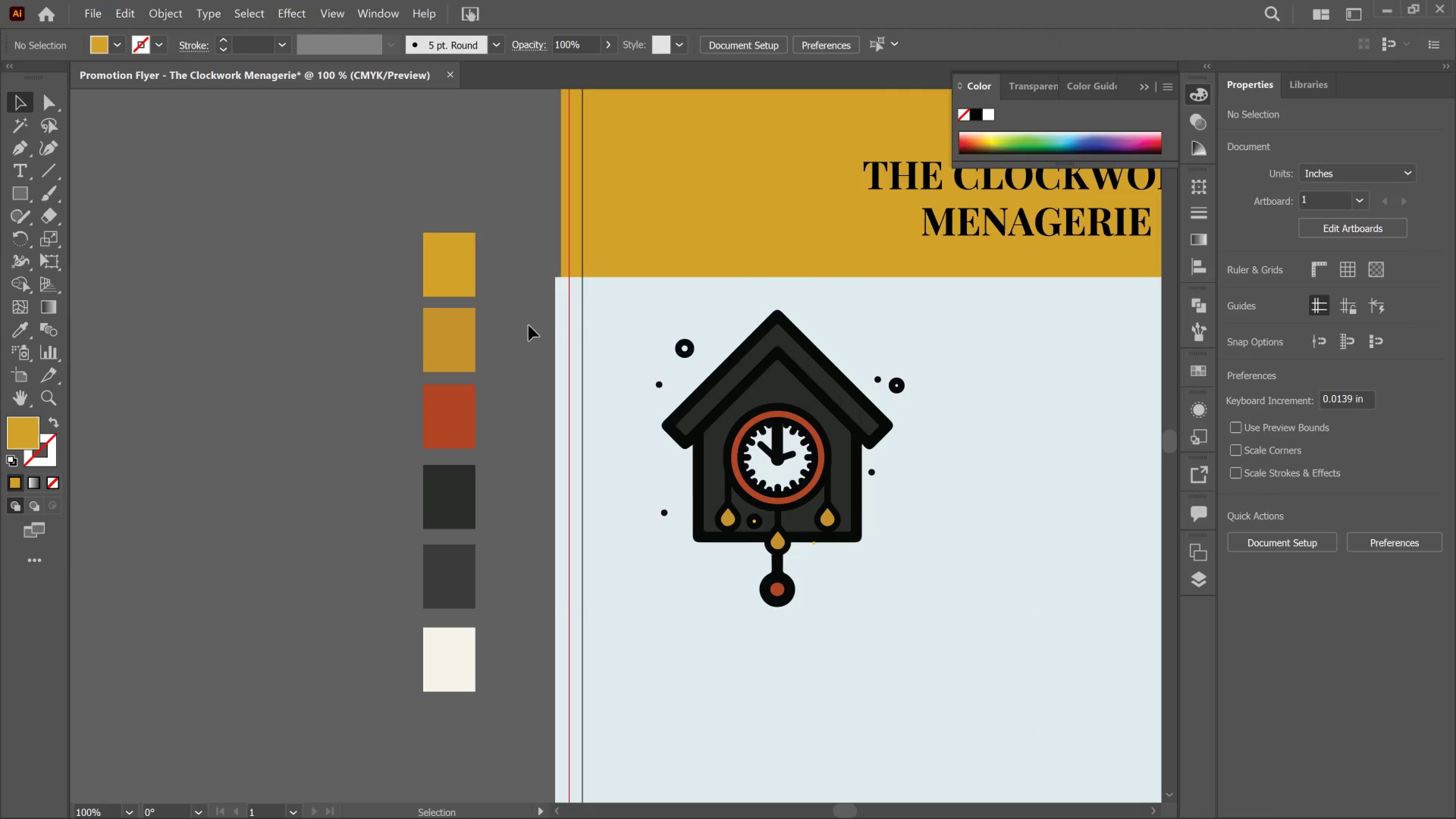 
left_click_drag(start_coordinate=[526, 315], to_coordinate=[947, 643])
 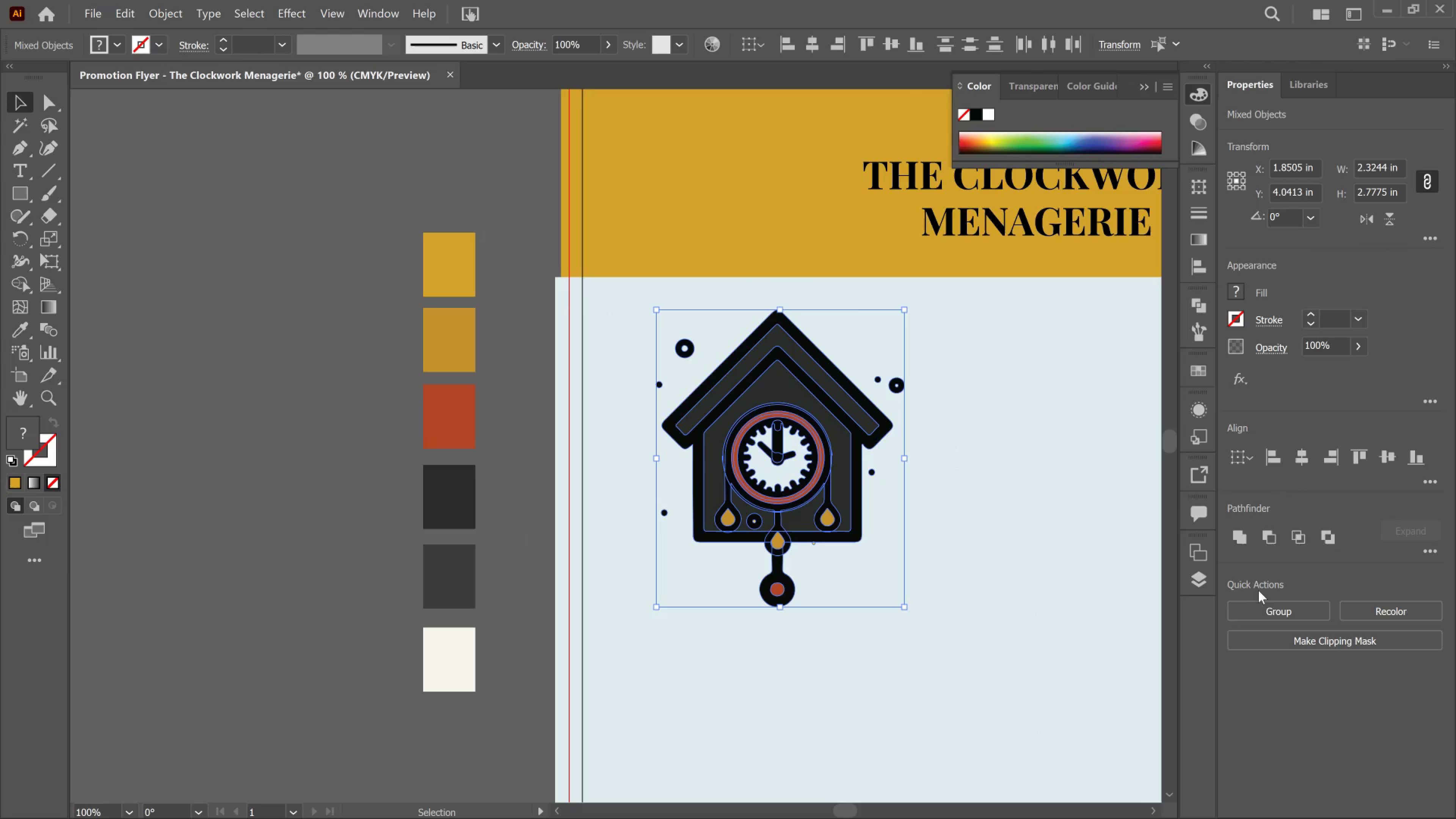 
left_click([1266, 619])
 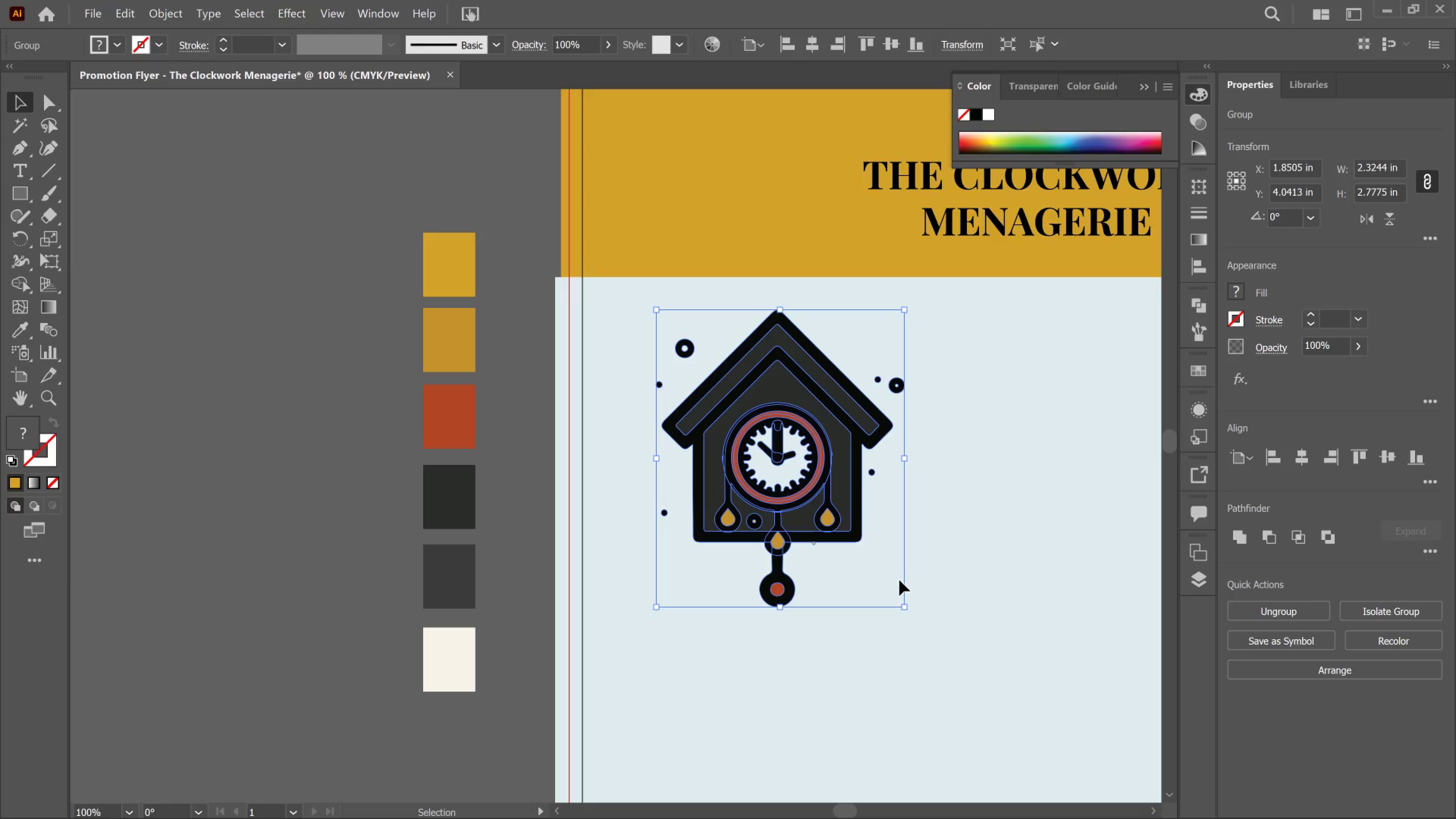 
hold_key(key=Space, duration=1.2)
 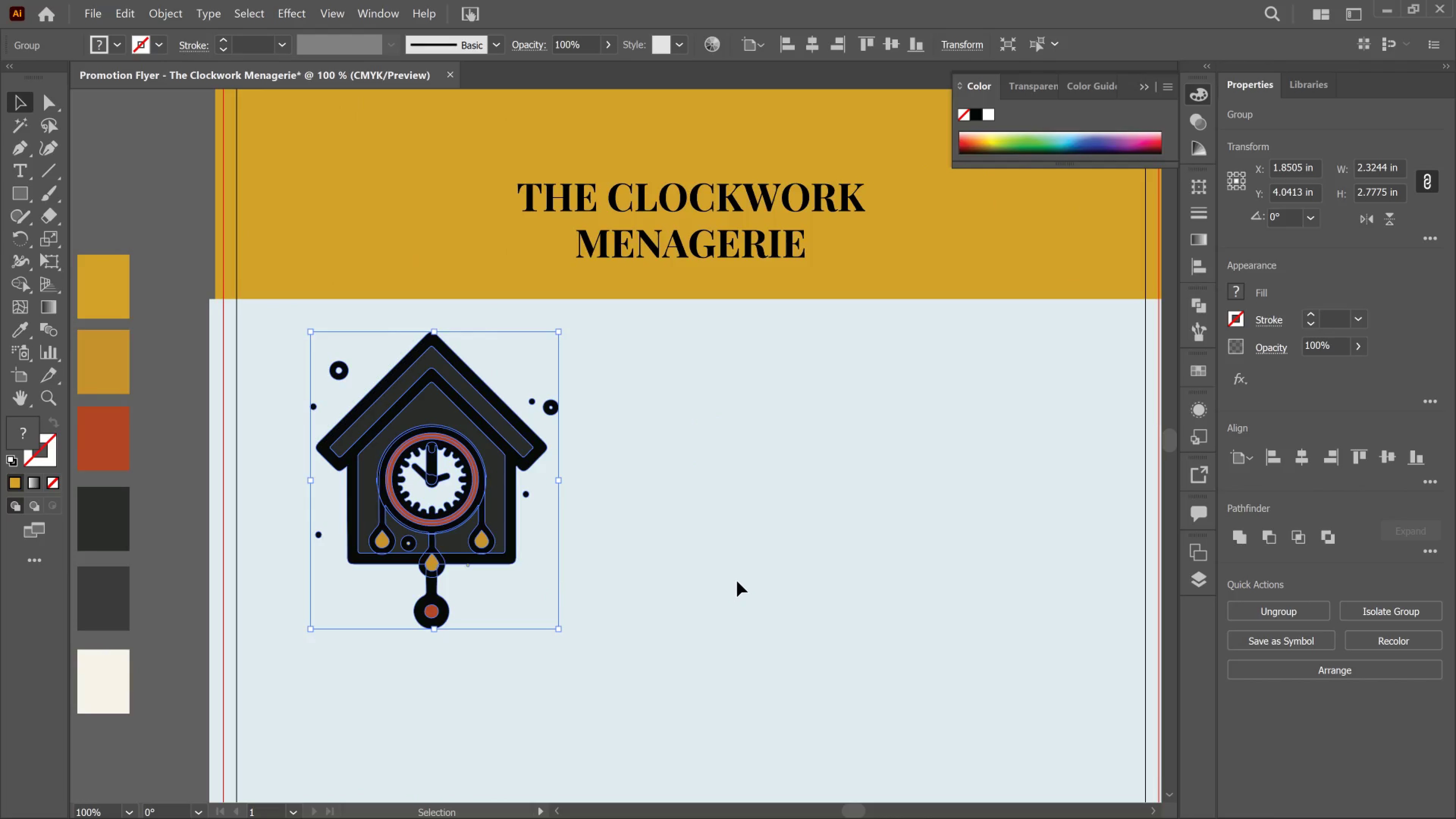 
left_click_drag(start_coordinate=[895, 565], to_coordinate=[549, 587])
 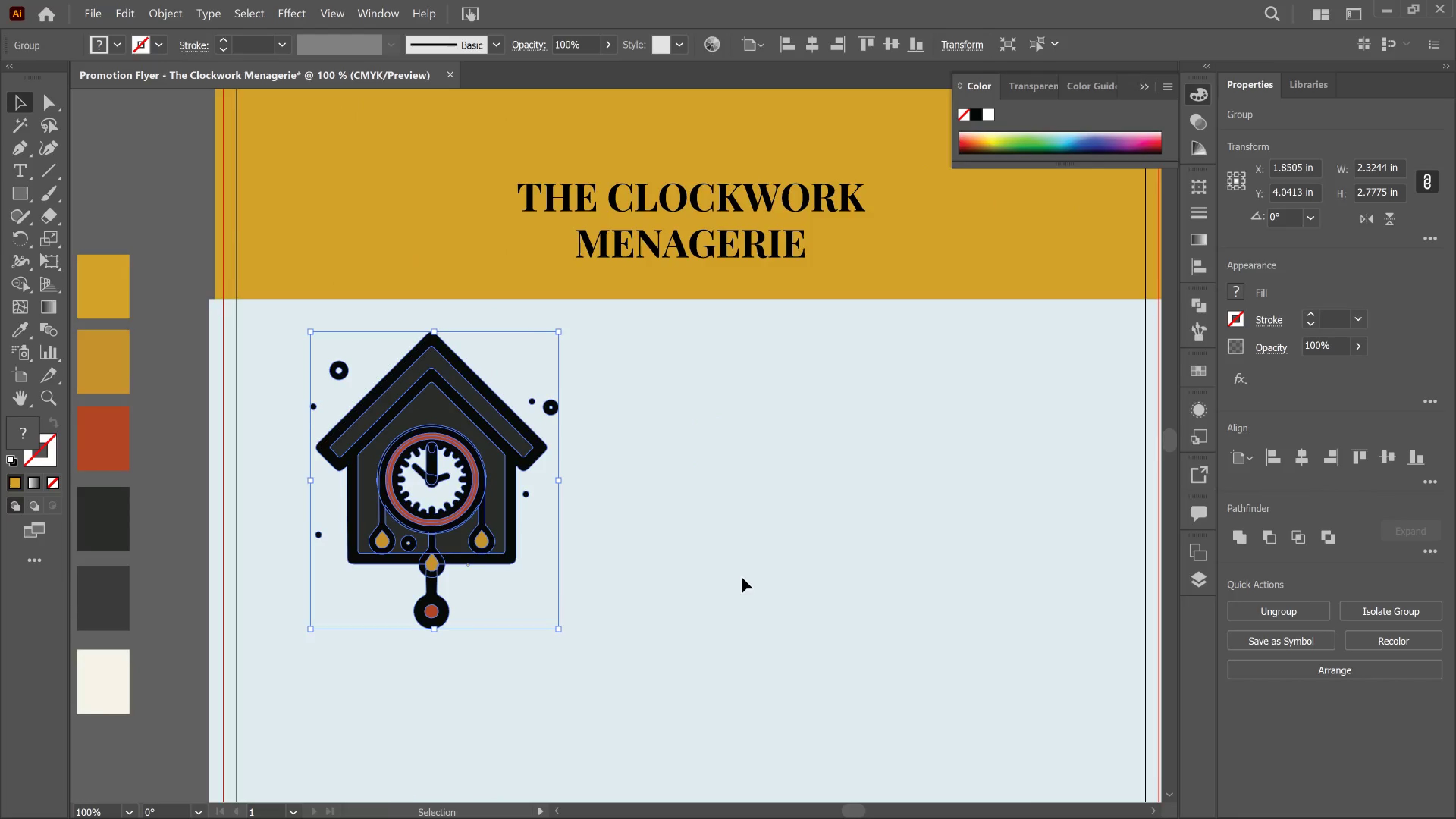 
hold_key(key=AltLeft, duration=0.47)
scroll: coordinate [746, 573], scroll_direction: down, amount: 3.0
 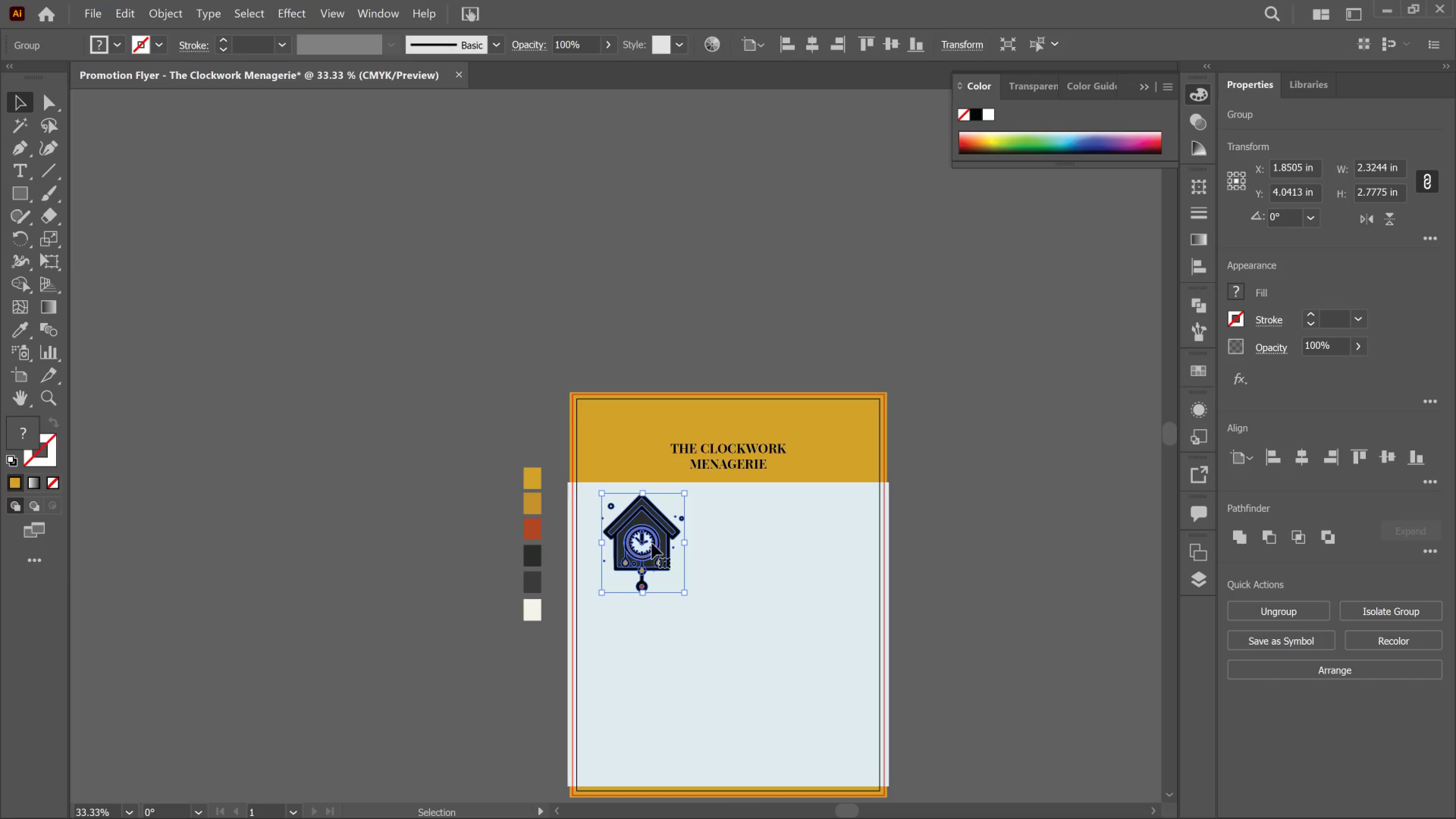 
left_click_drag(start_coordinate=[652, 543], to_coordinate=[743, 540])
 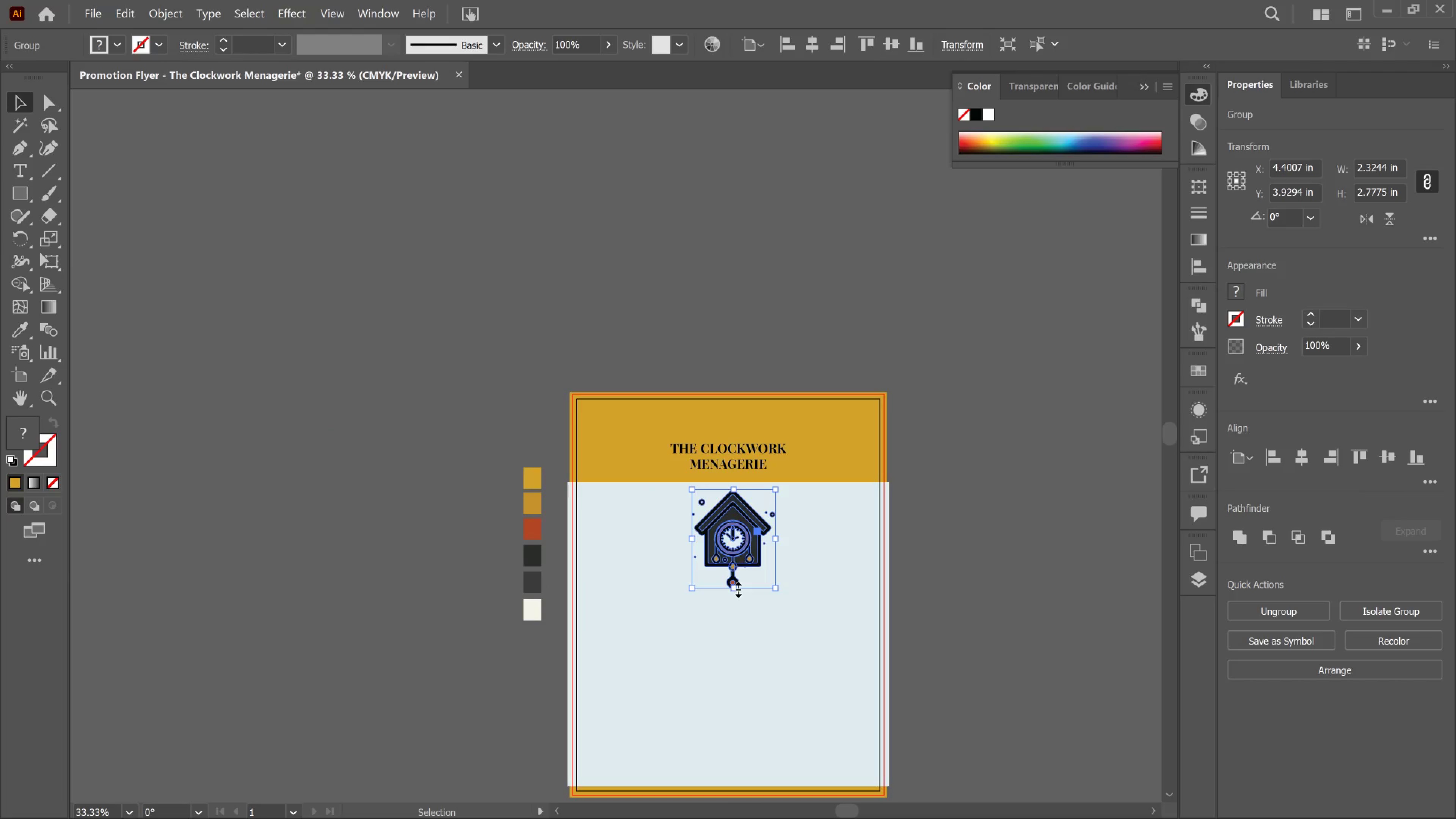 
left_click_drag(start_coordinate=[736, 588], to_coordinate=[737, 635])
 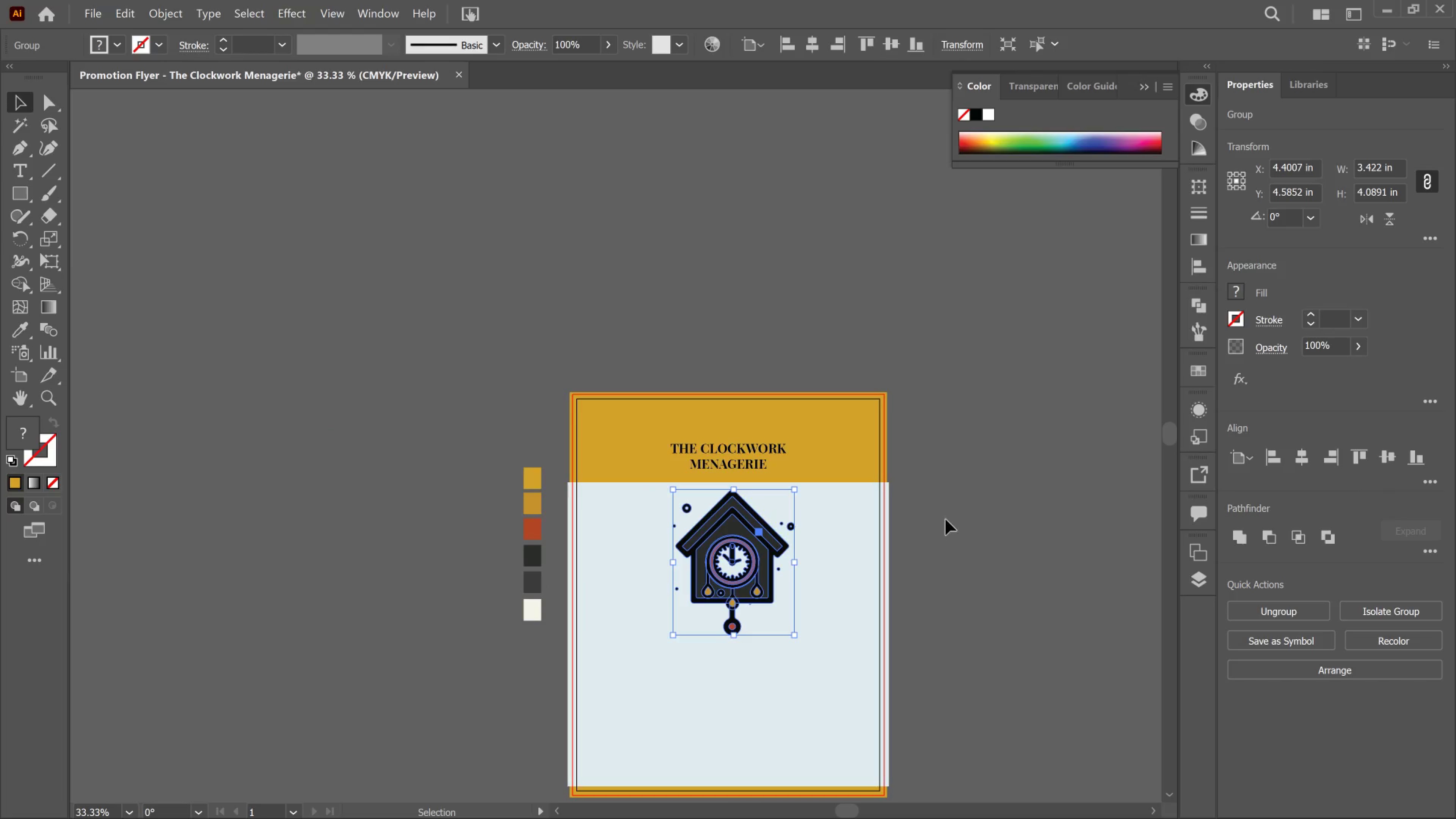 
hold_key(key=ShiftLeft, duration=1.62)
 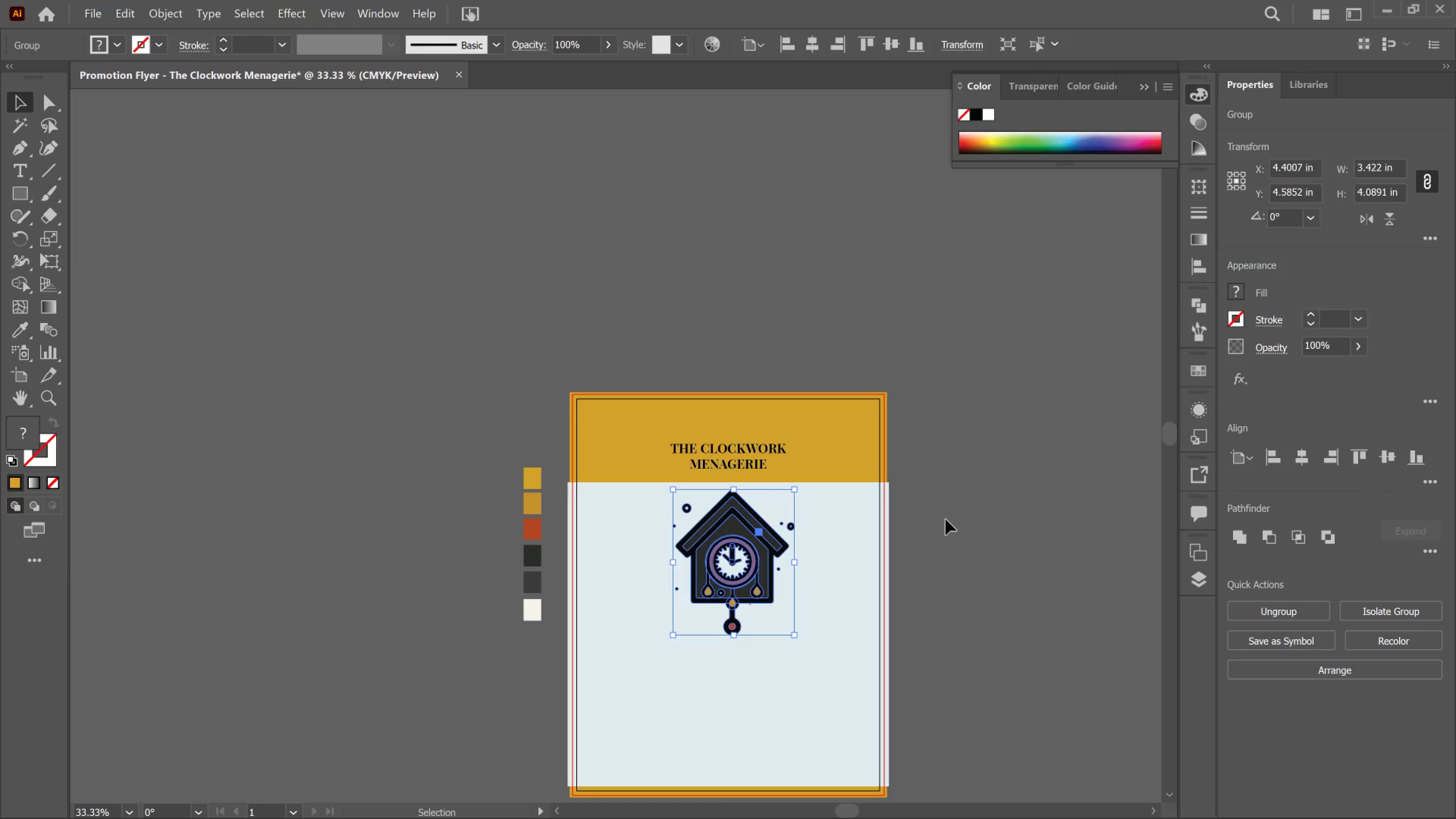 
left_click([951, 517])
 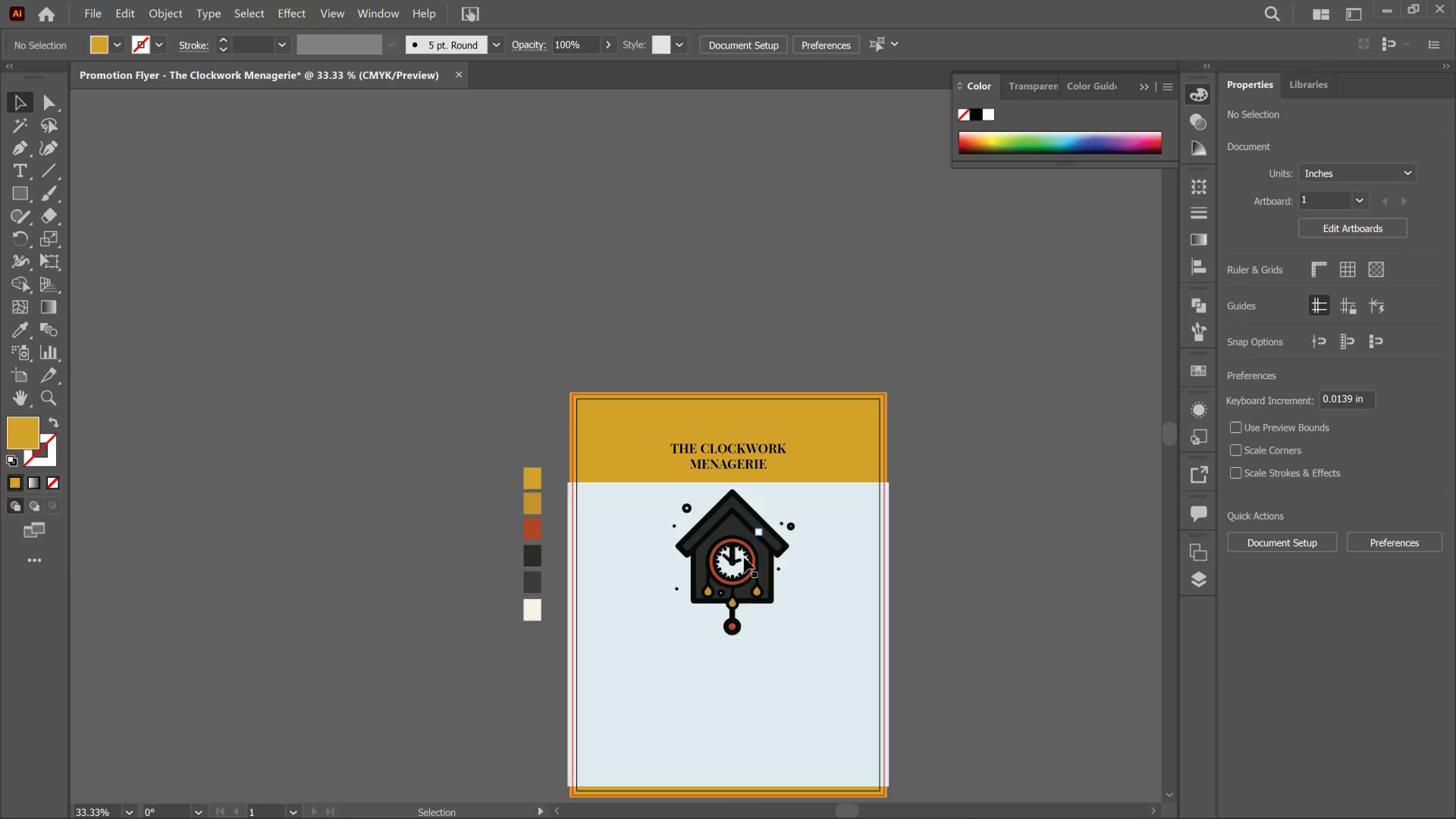 
left_click_drag(start_coordinate=[740, 558], to_coordinate=[736, 578])
 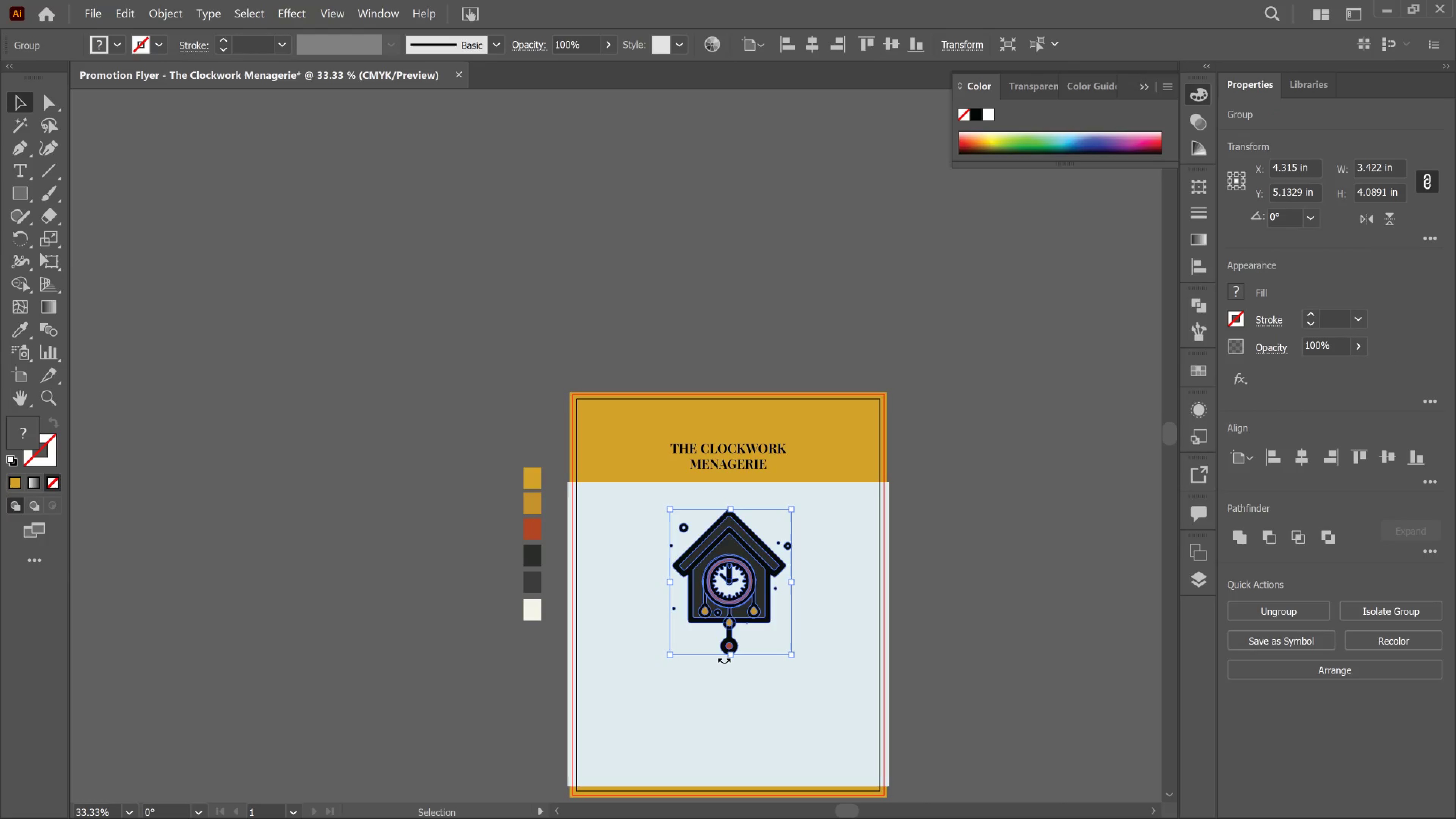 
hold_key(key=ShiftLeft, duration=4.23)
left_click_drag(start_coordinate=[724, 660], to_coordinate=[724, 635])
 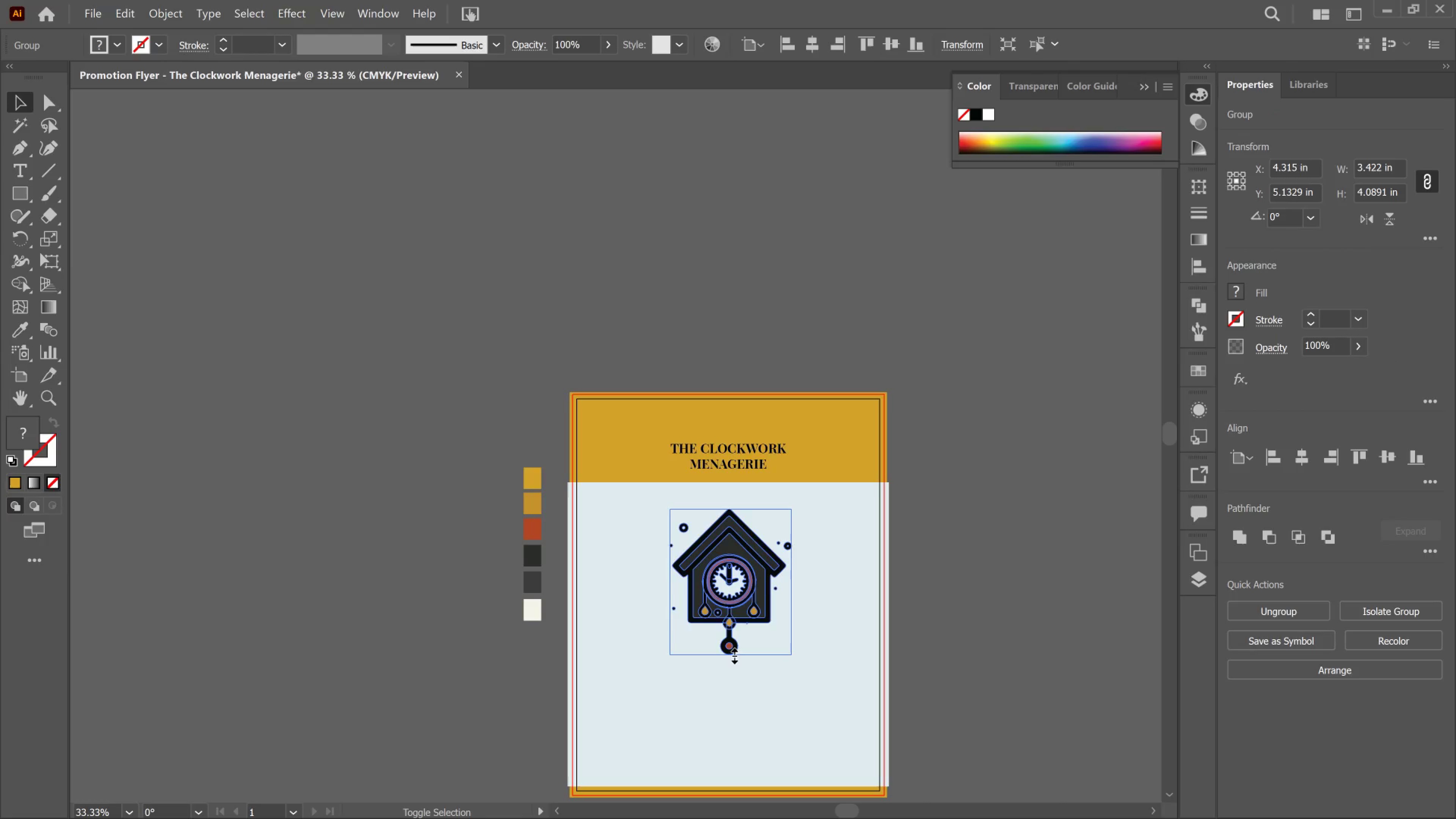 
left_click_drag(start_coordinate=[733, 654], to_coordinate=[733, 607])
 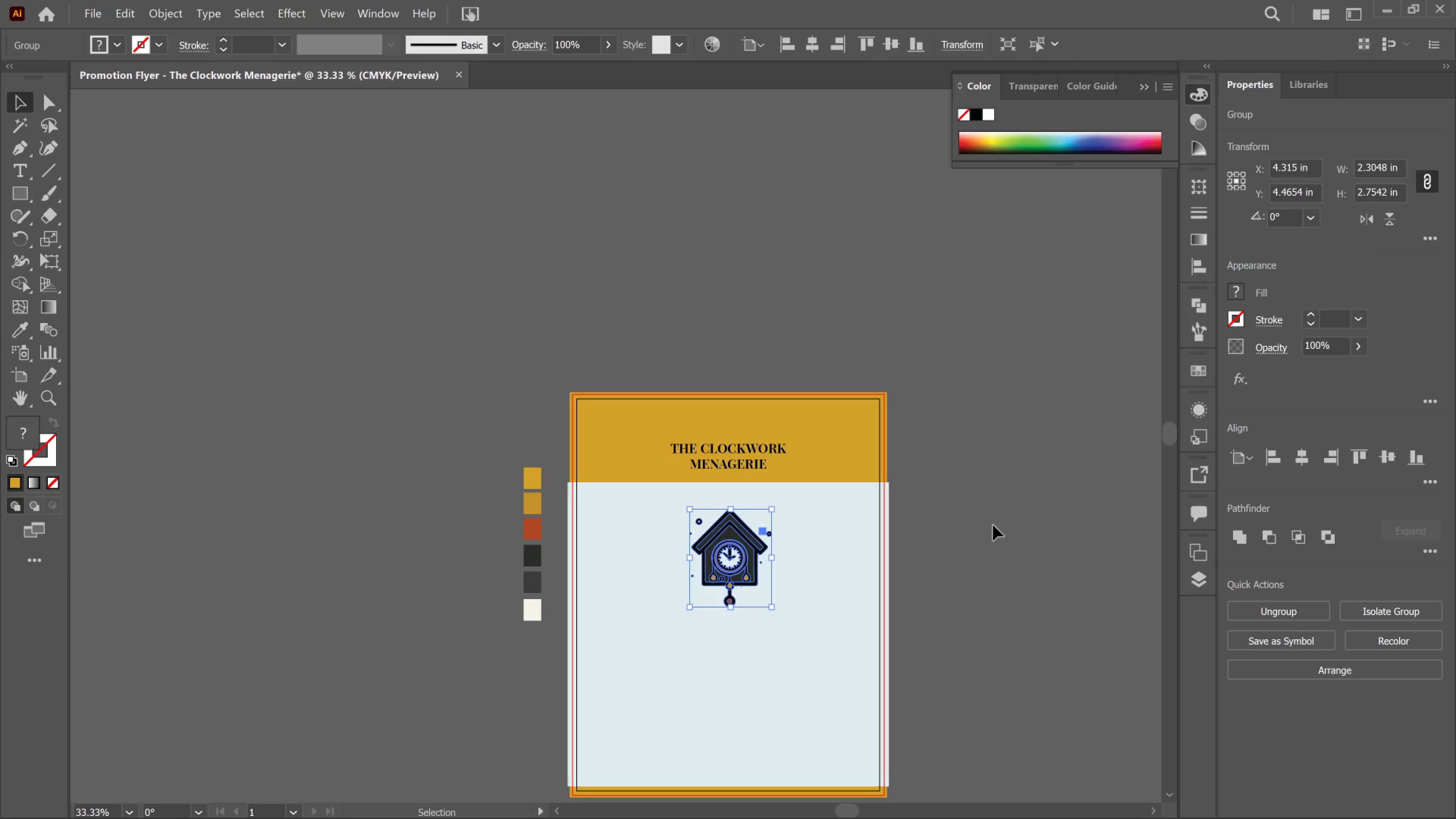 
left_click([993, 525])
 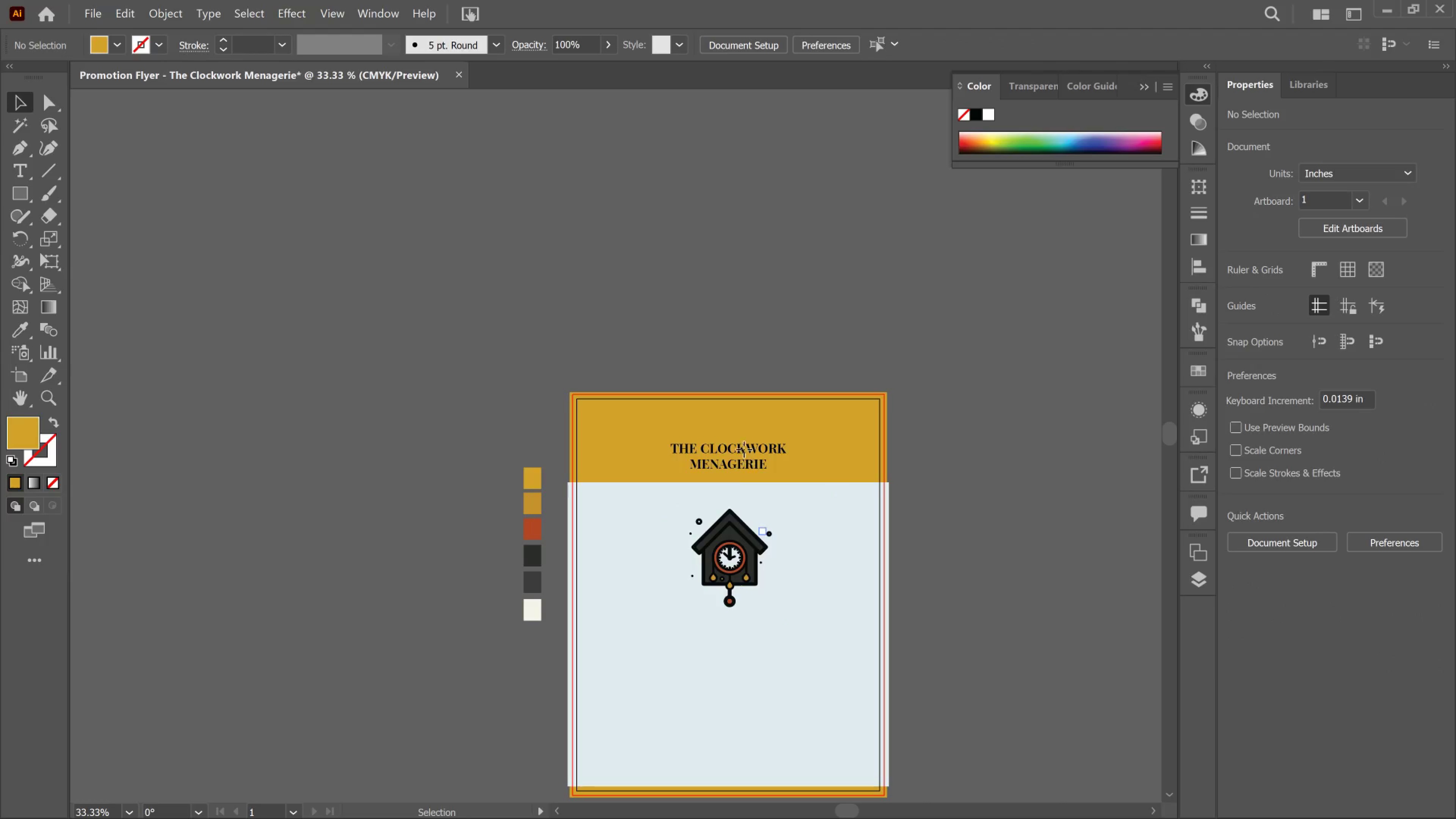 
left_click([744, 449])
 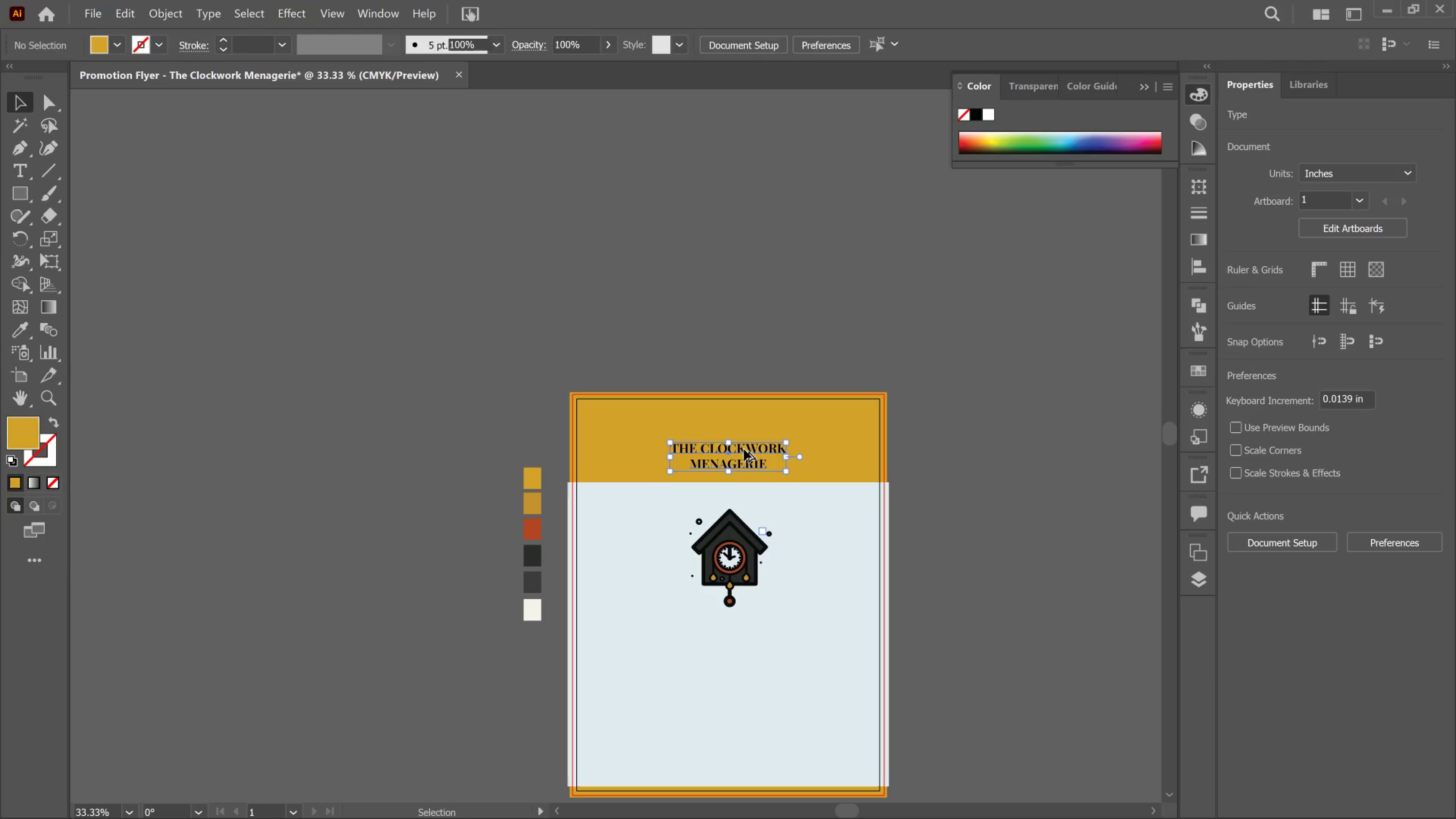 
hold_key(key=AltLeft, duration=2.17)
left_click_drag(start_coordinate=[744, 449], to_coordinate=[736, 648])
 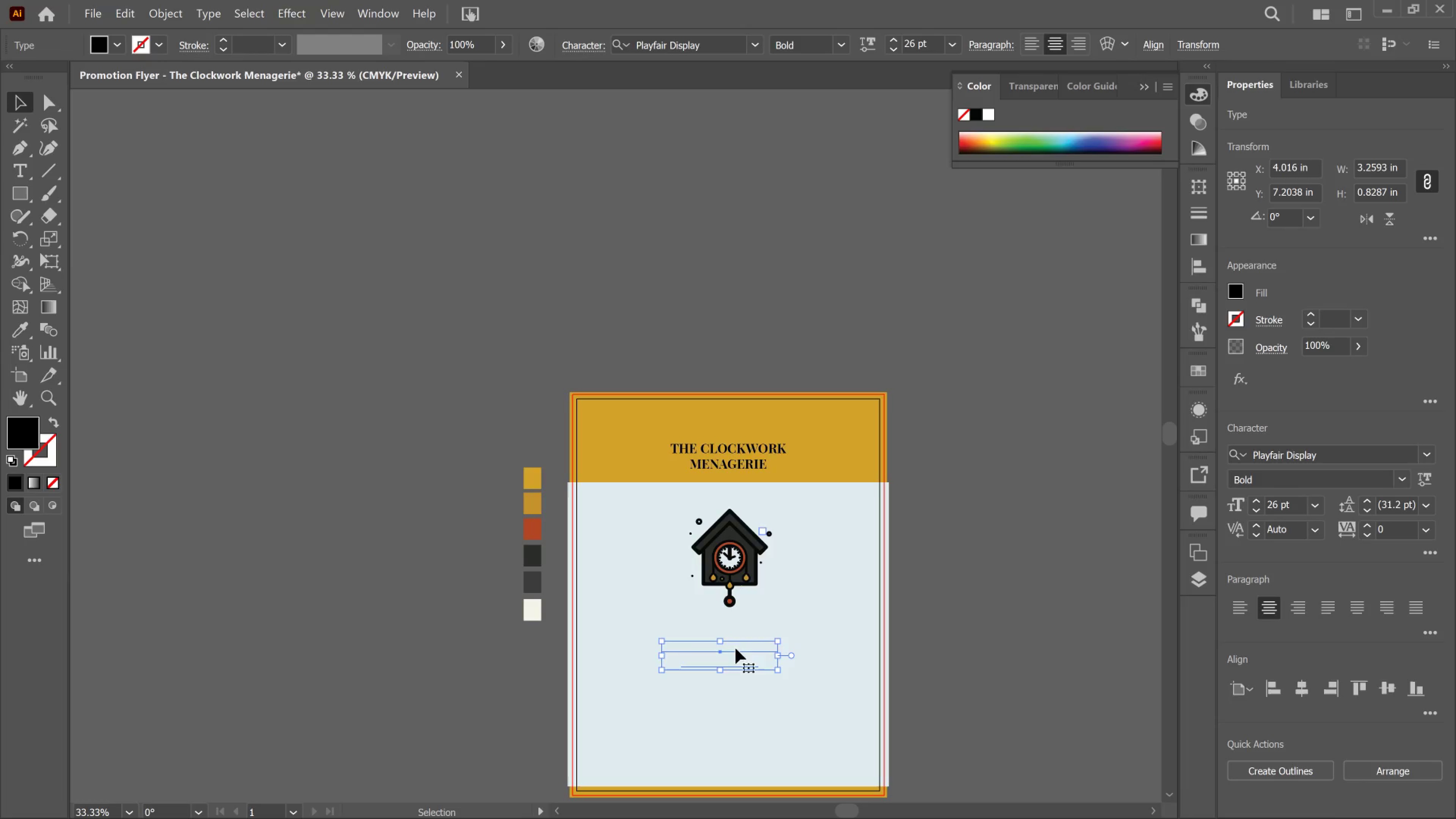 
key(Control+Shift+BracketRight)
 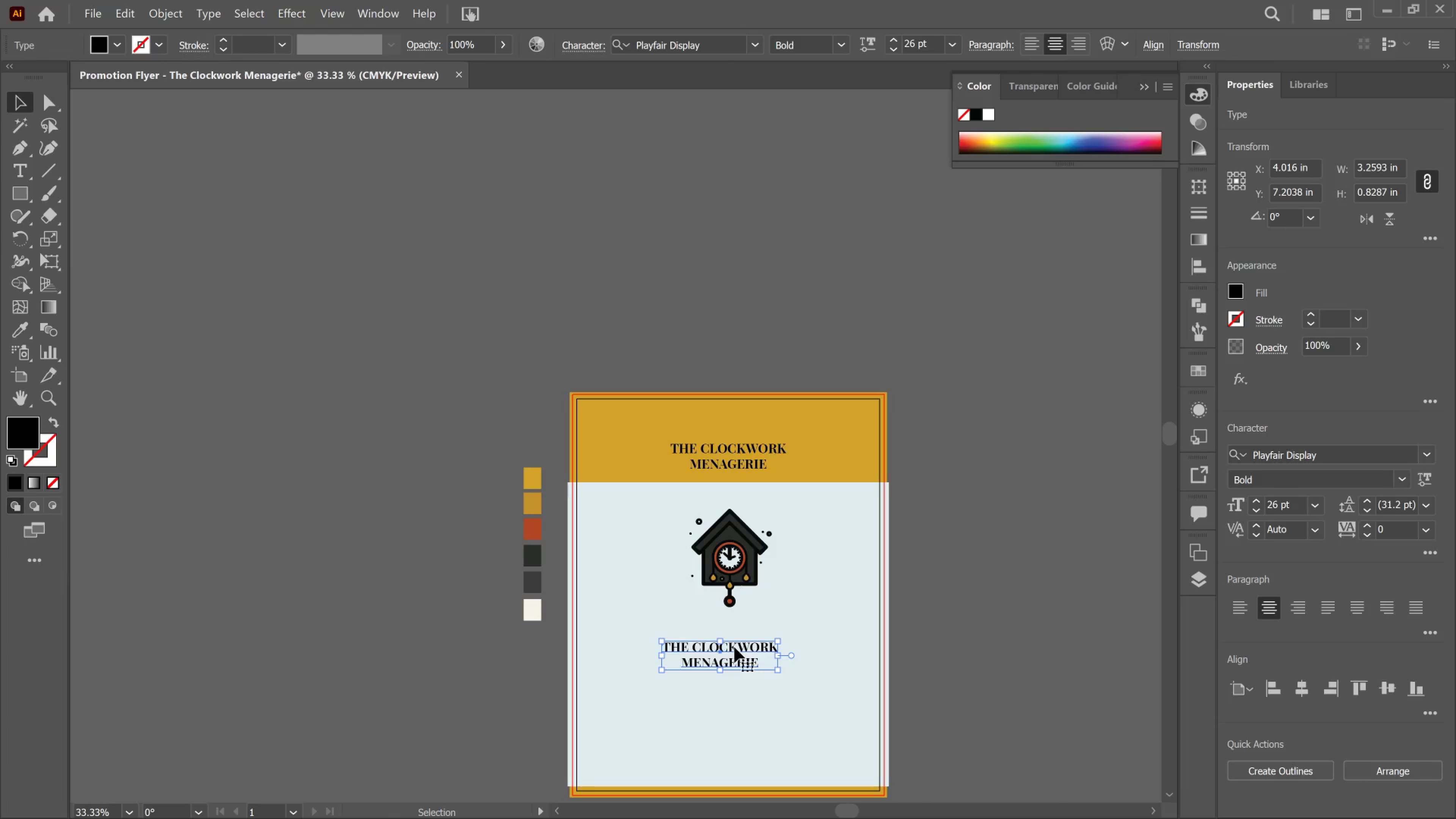 
left_click_drag(start_coordinate=[734, 647], to_coordinate=[748, 629])
 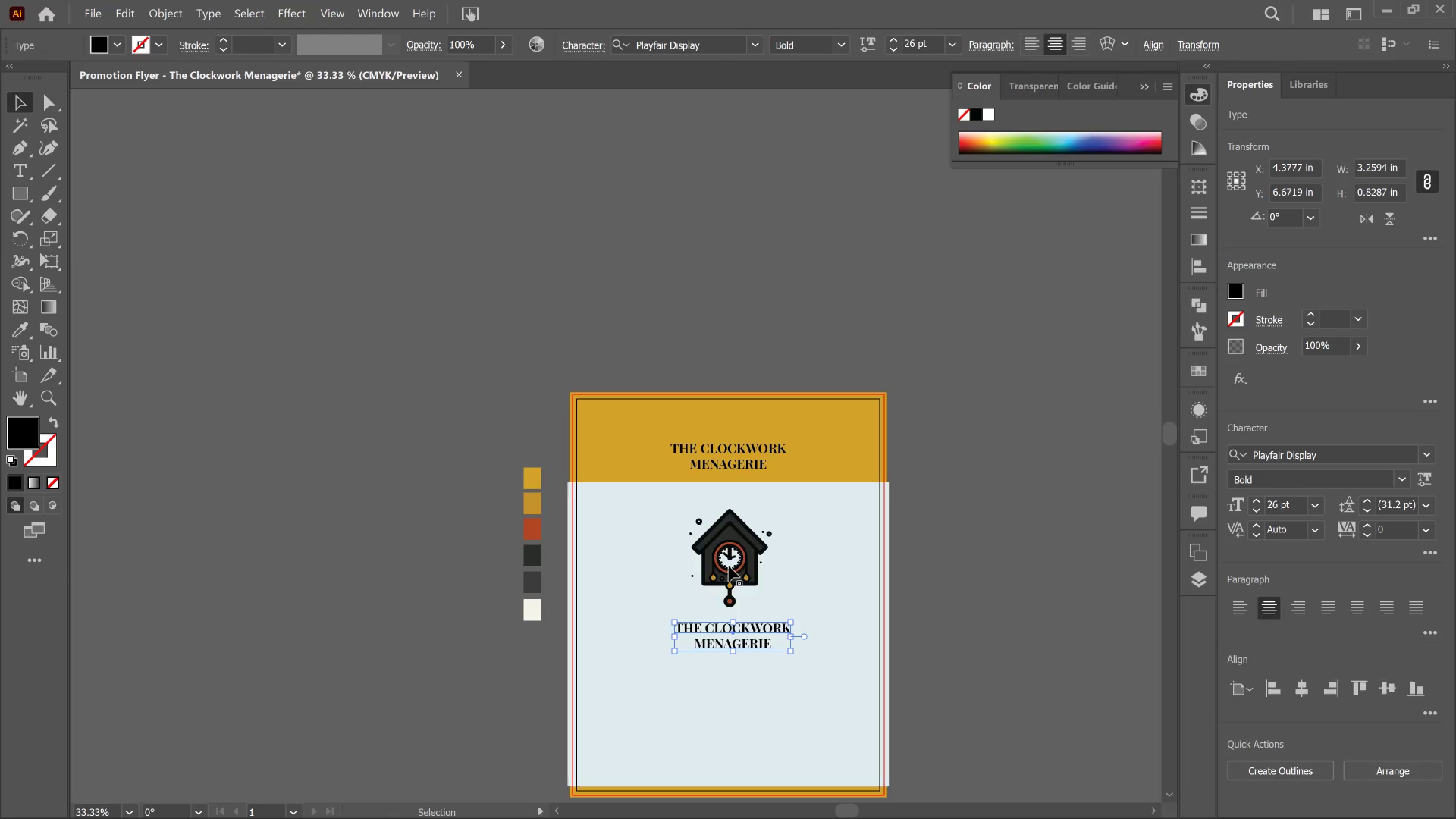 
left_click([729, 566])
 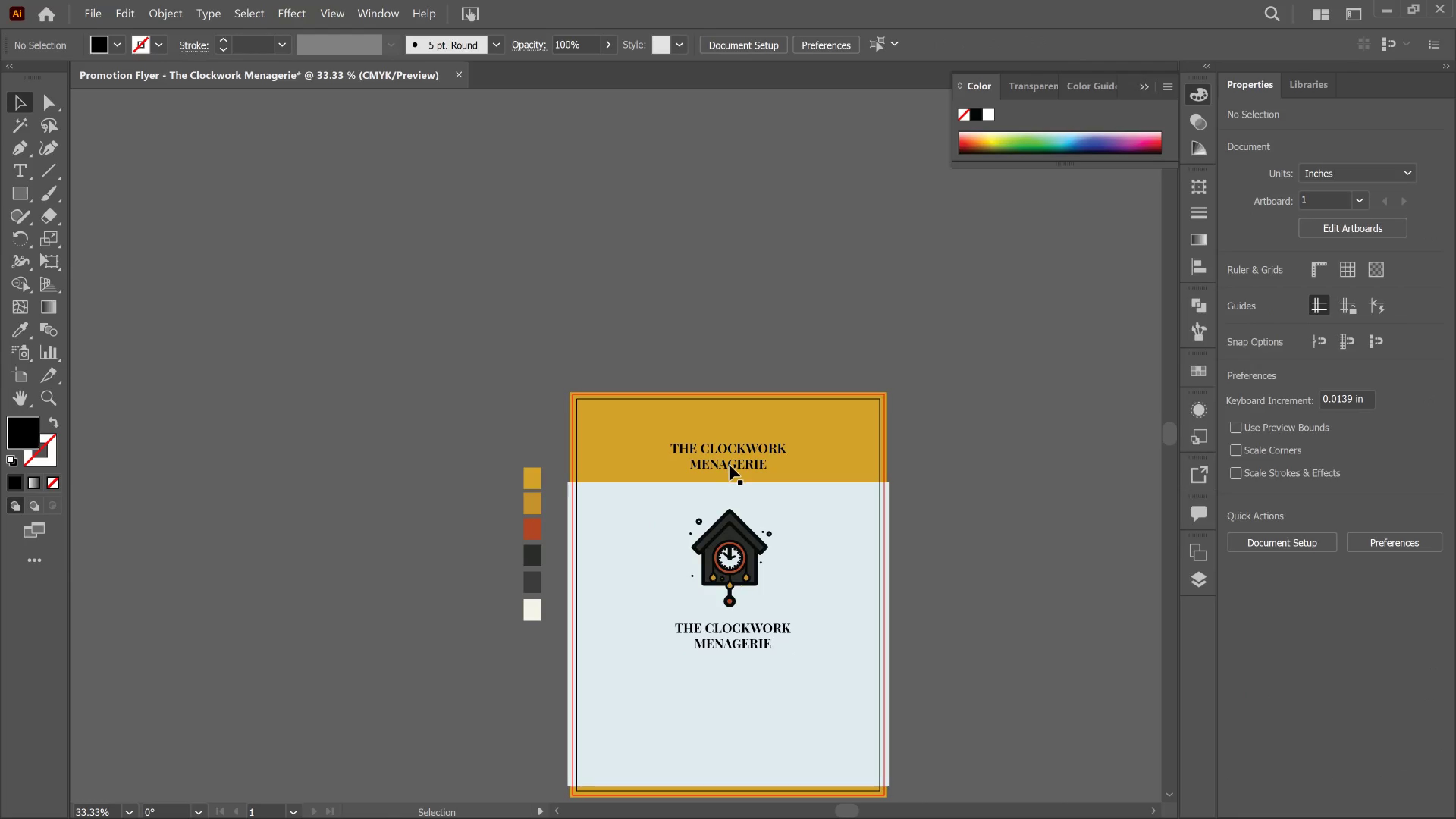 
wait(5.07)
 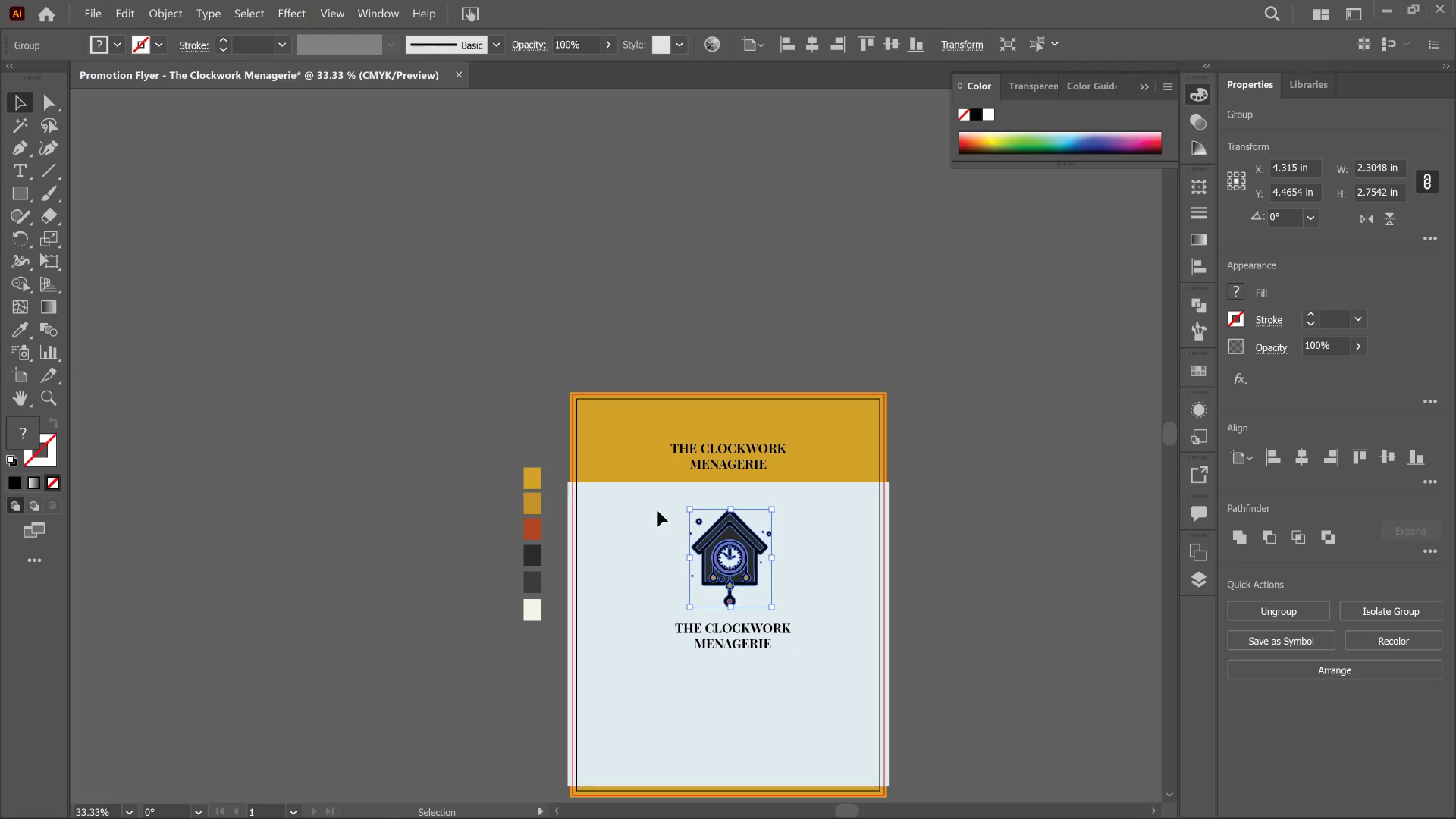 
key(Shift+ArrowUp)
 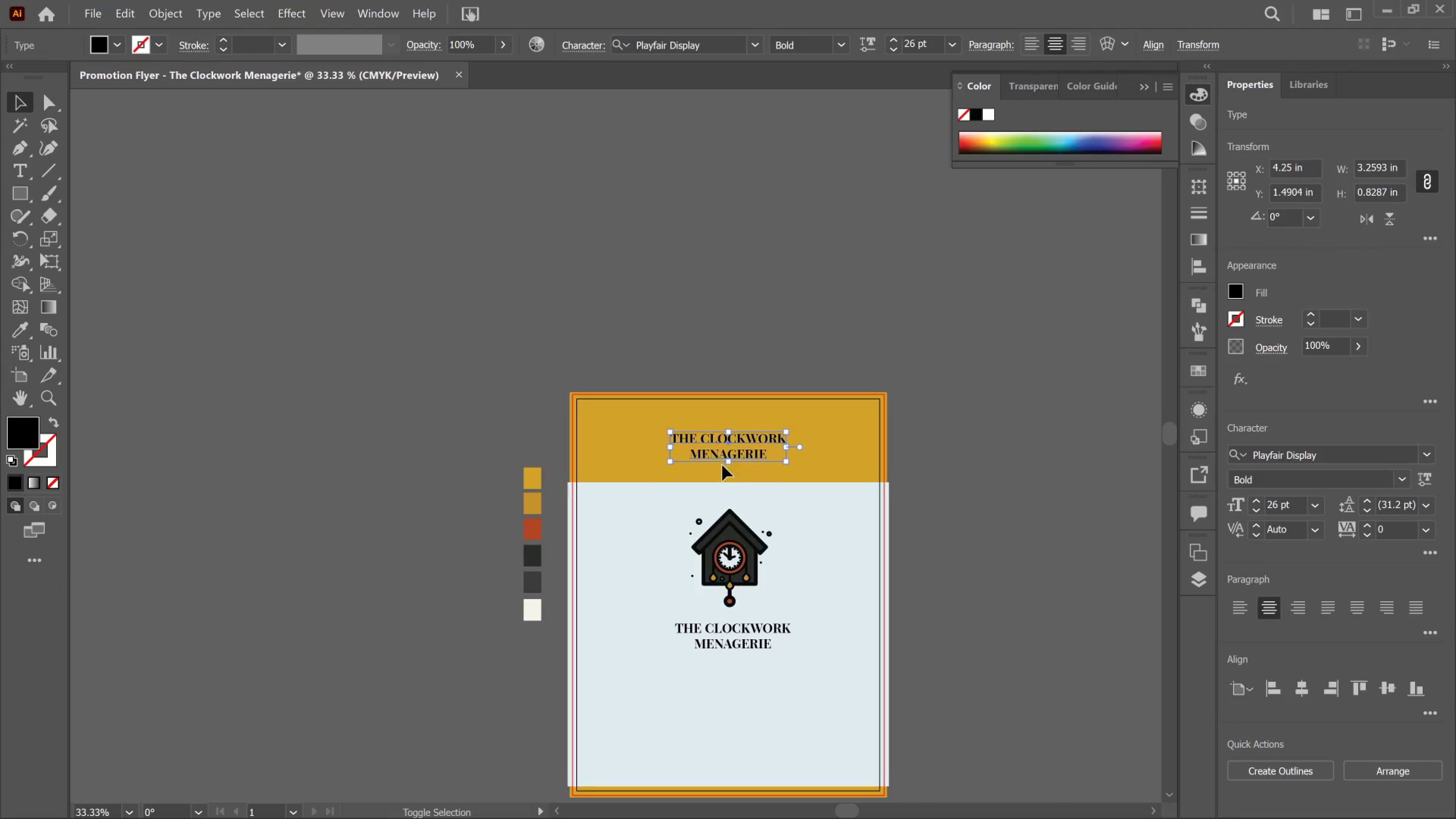 
key(Shift+ArrowUp)
 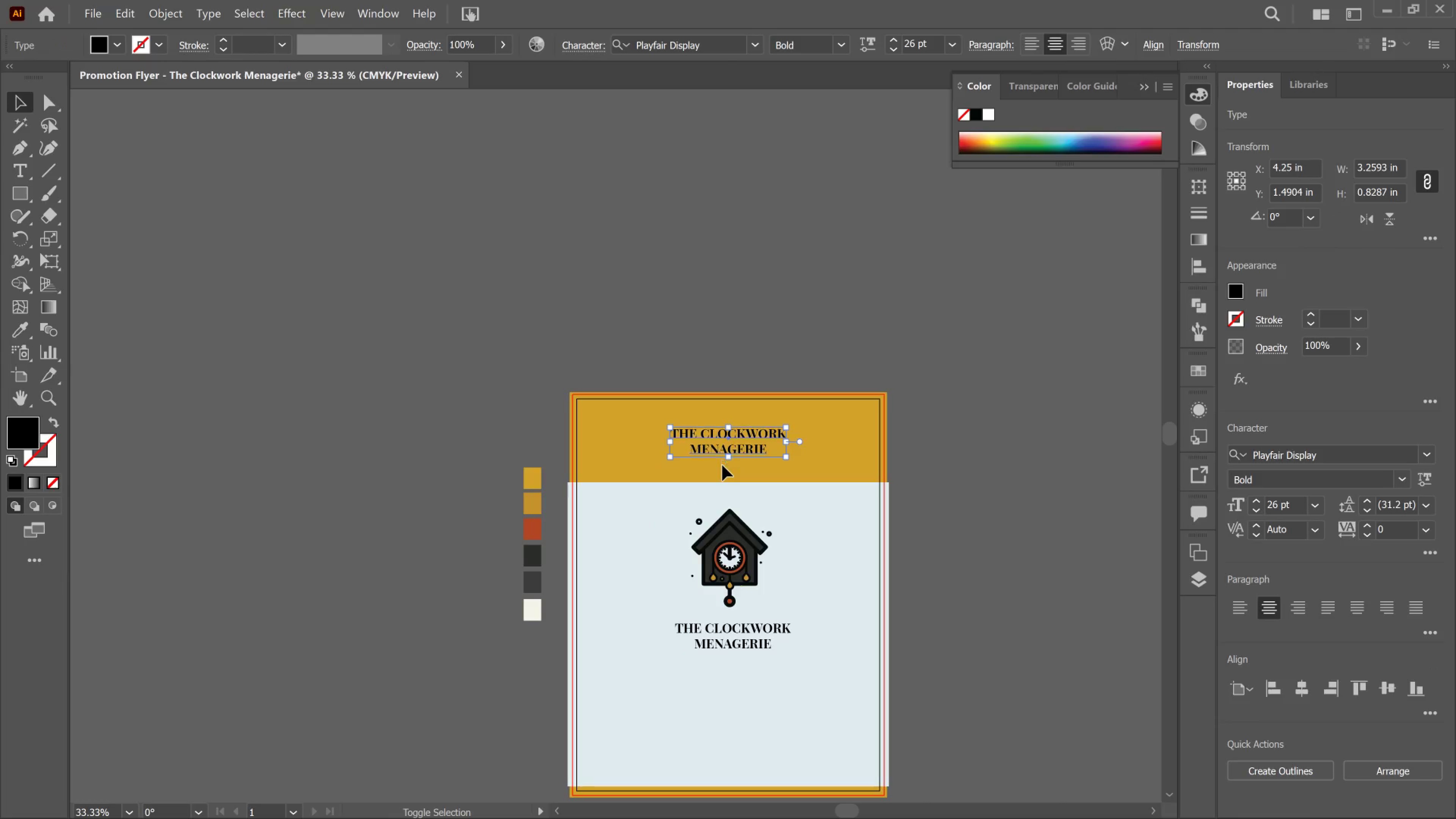 
key(Shift+ArrowUp)
 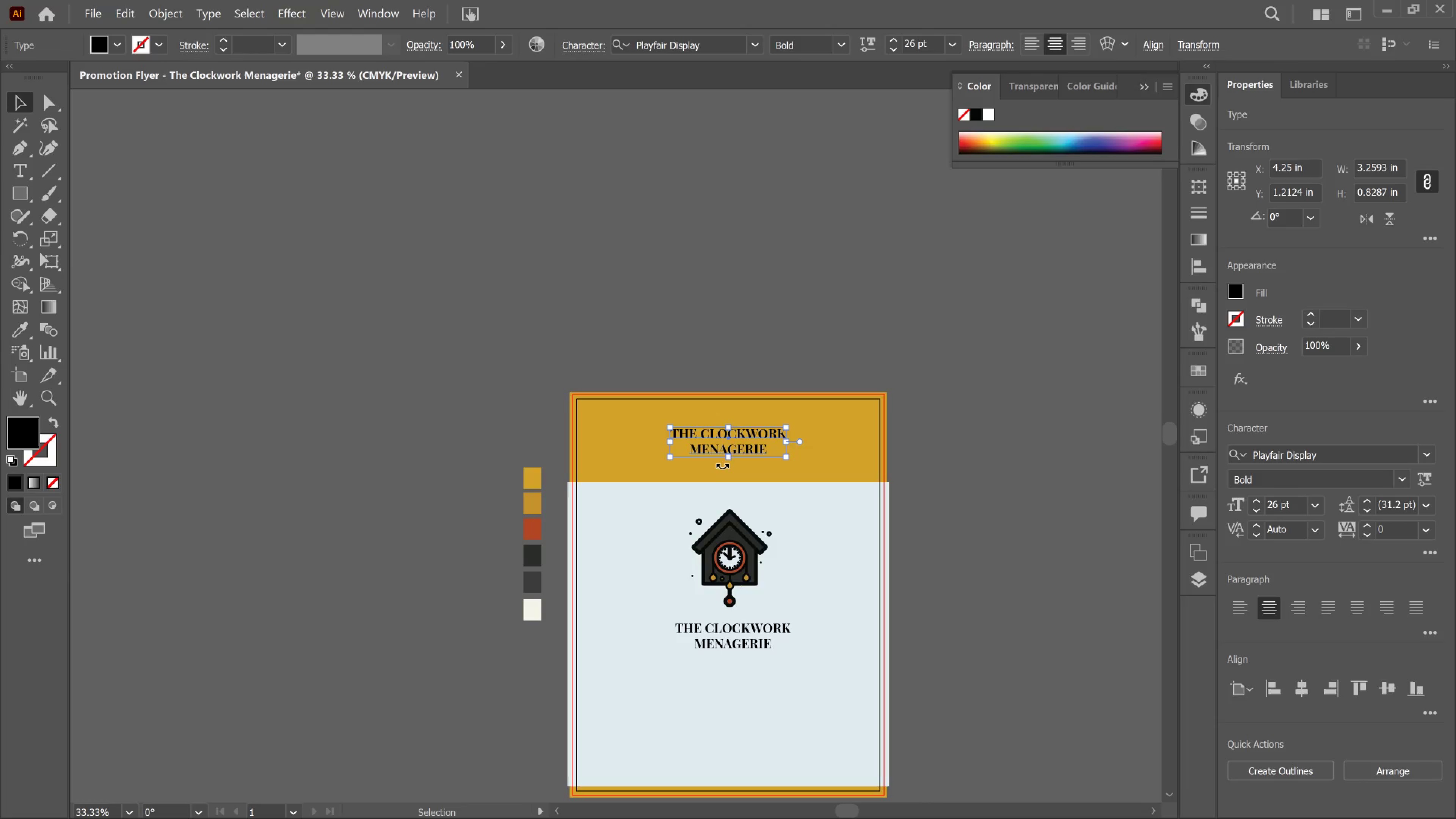 
key(ArrowDown)
 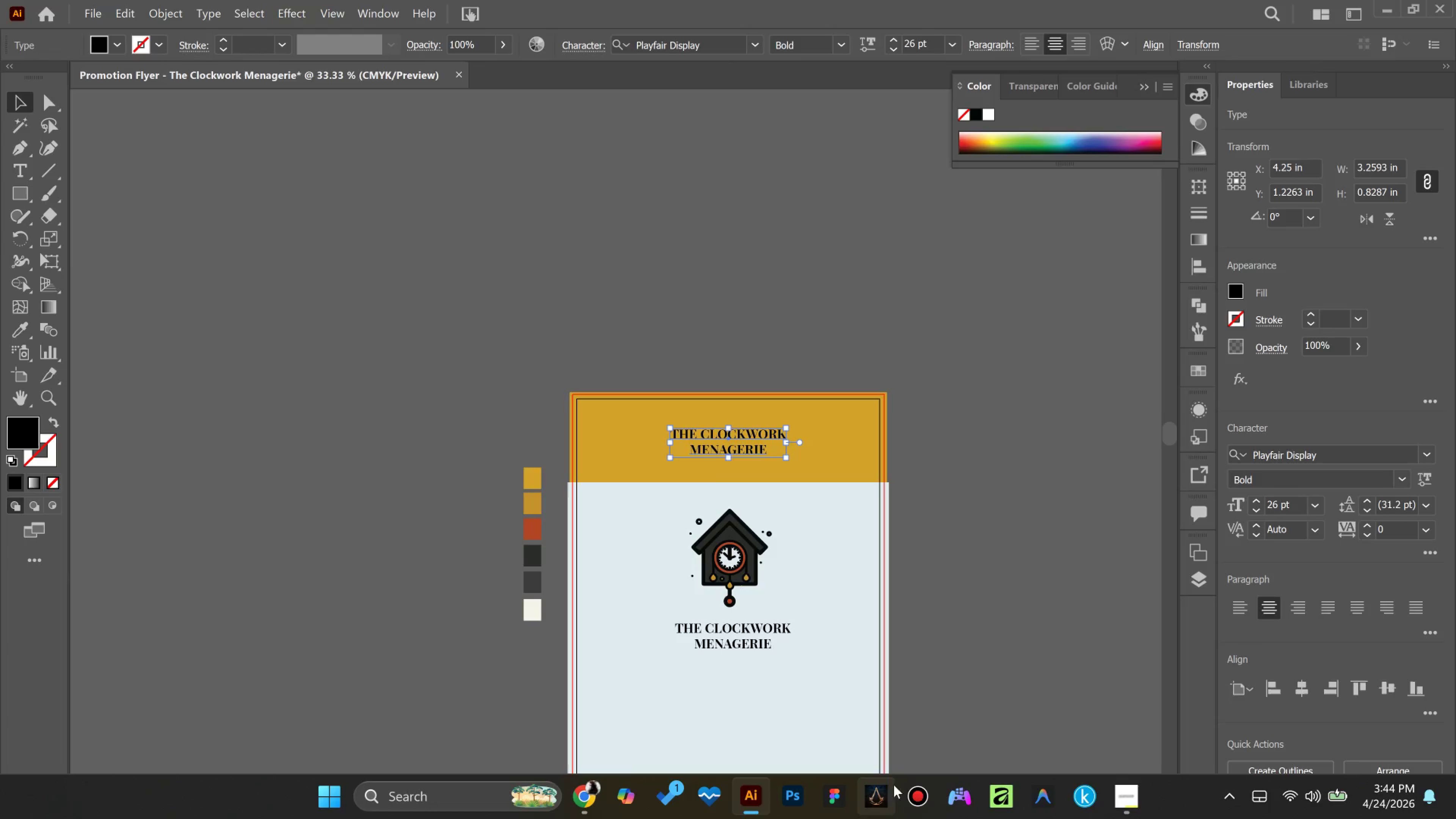 
left_click([1121, 799])